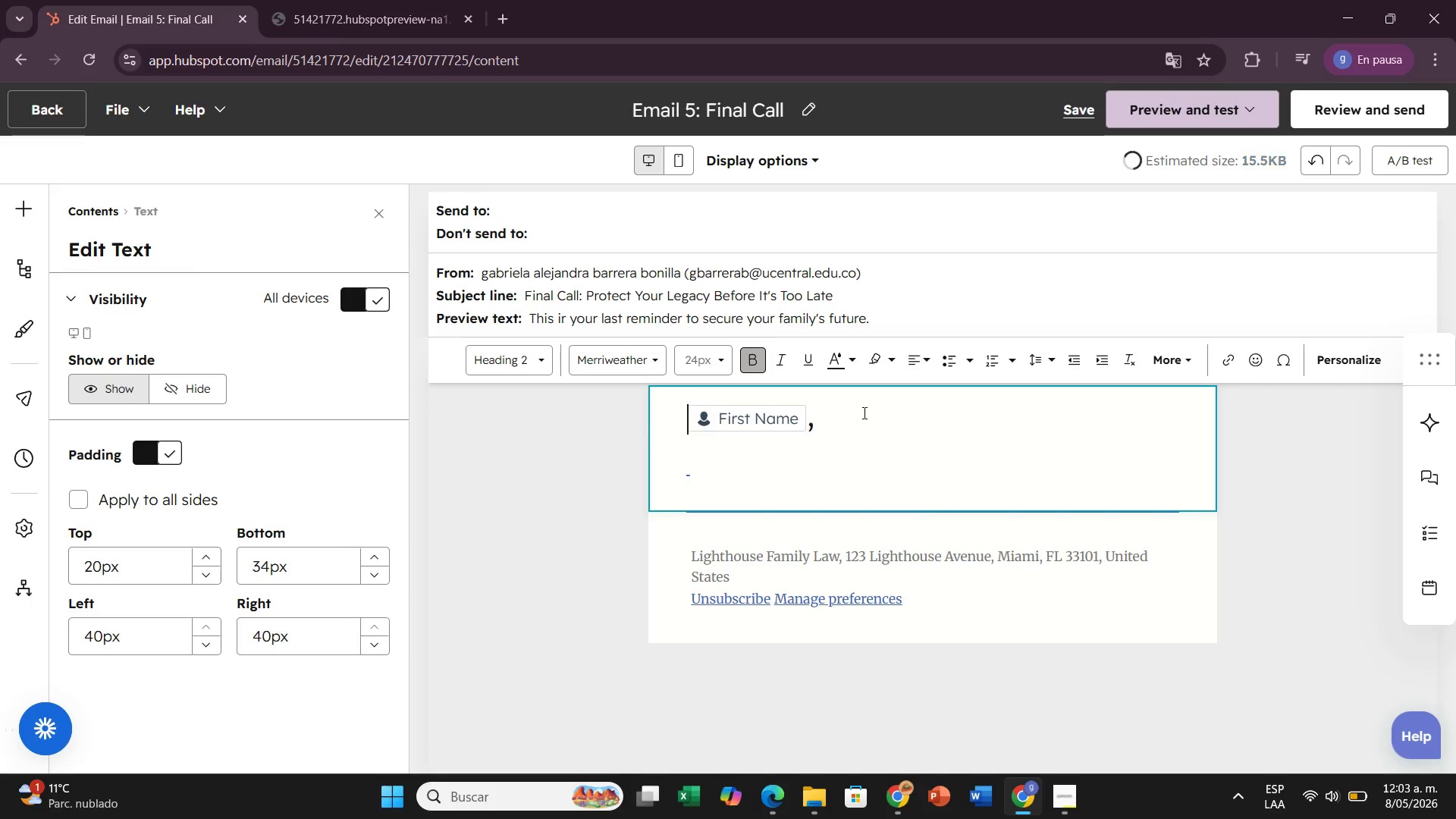 
key(Backspace)
 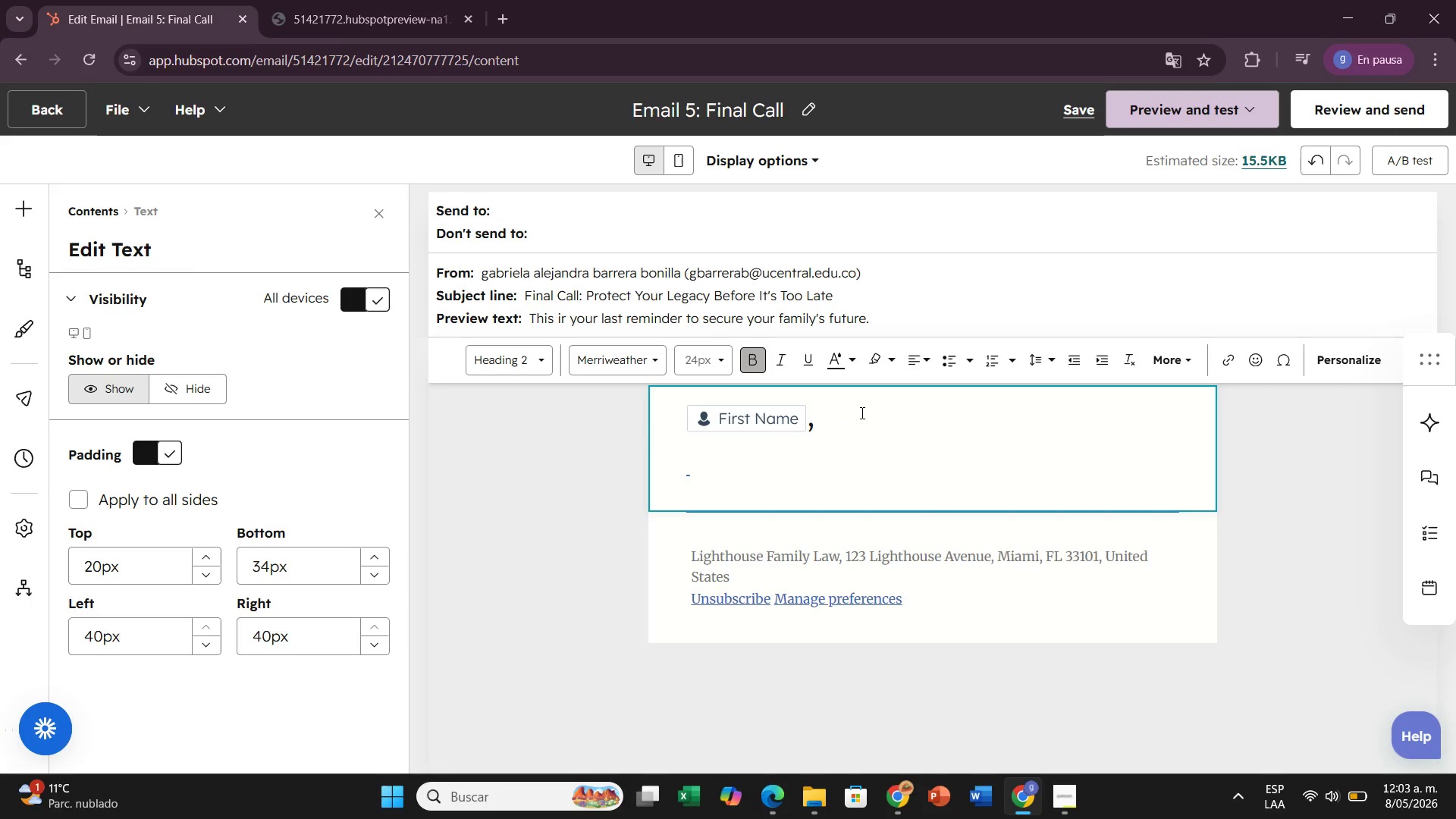 
left_click([861, 413])
 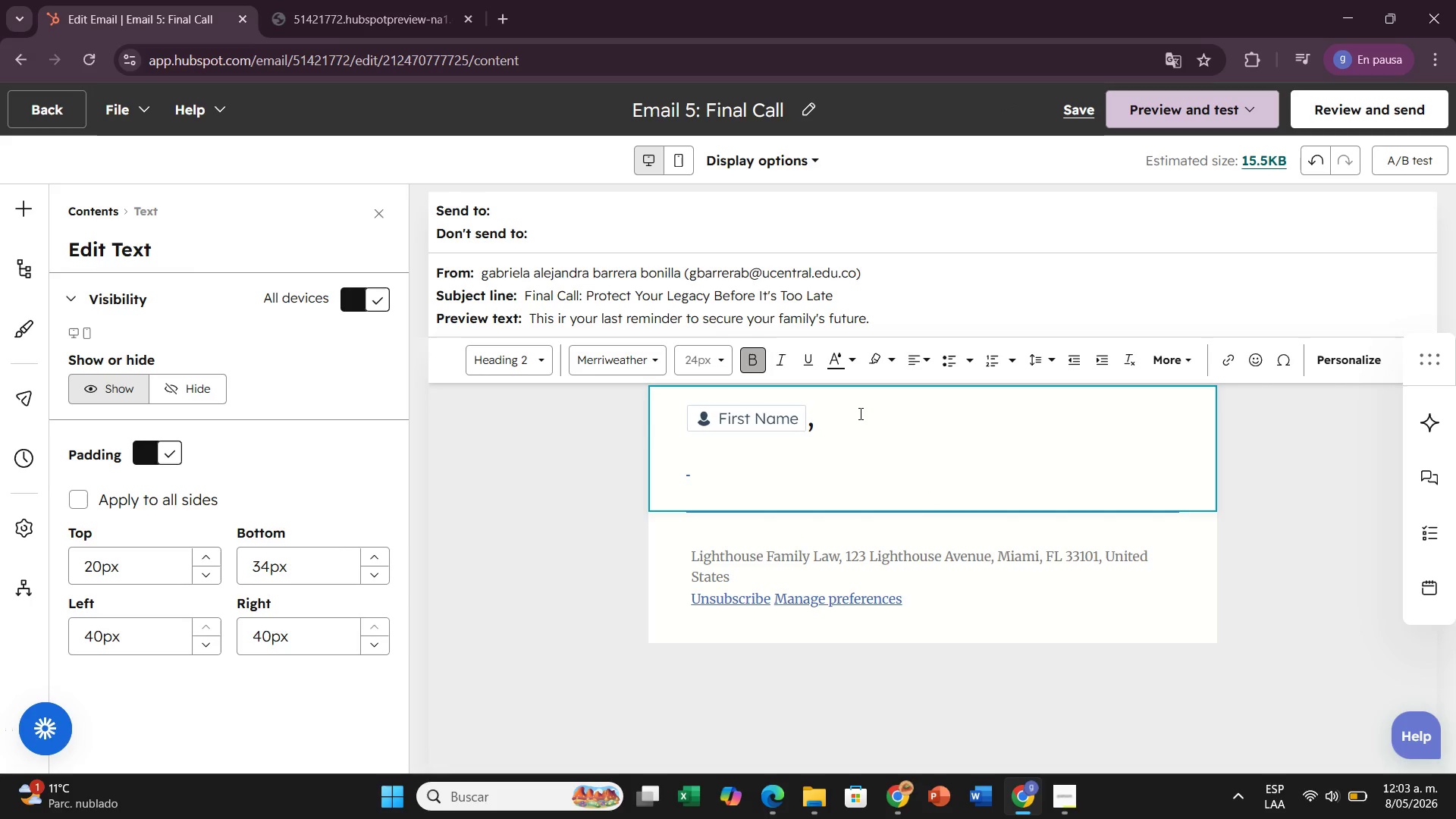 
type( Time is running out.)
 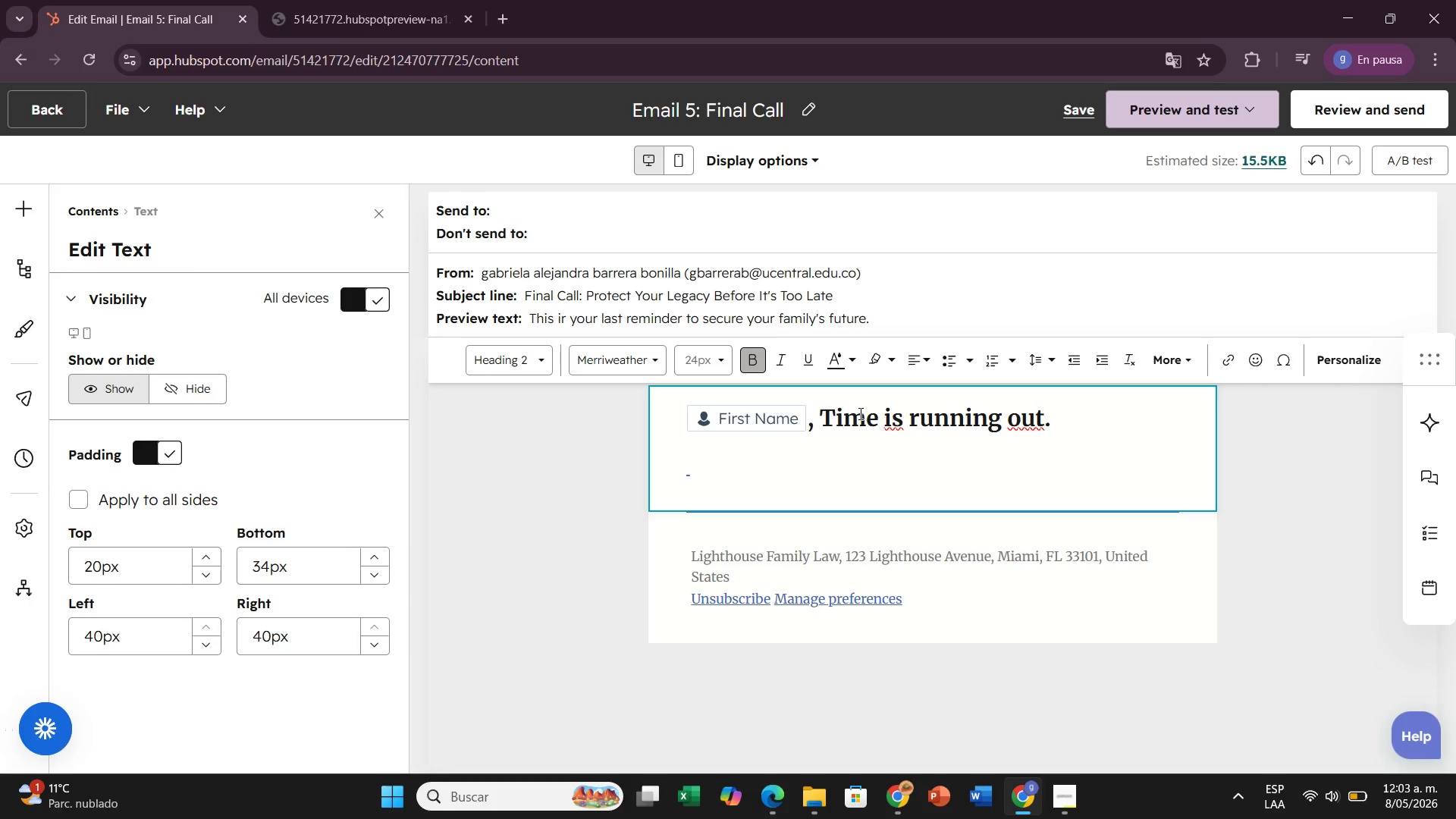 
key(Enter)
 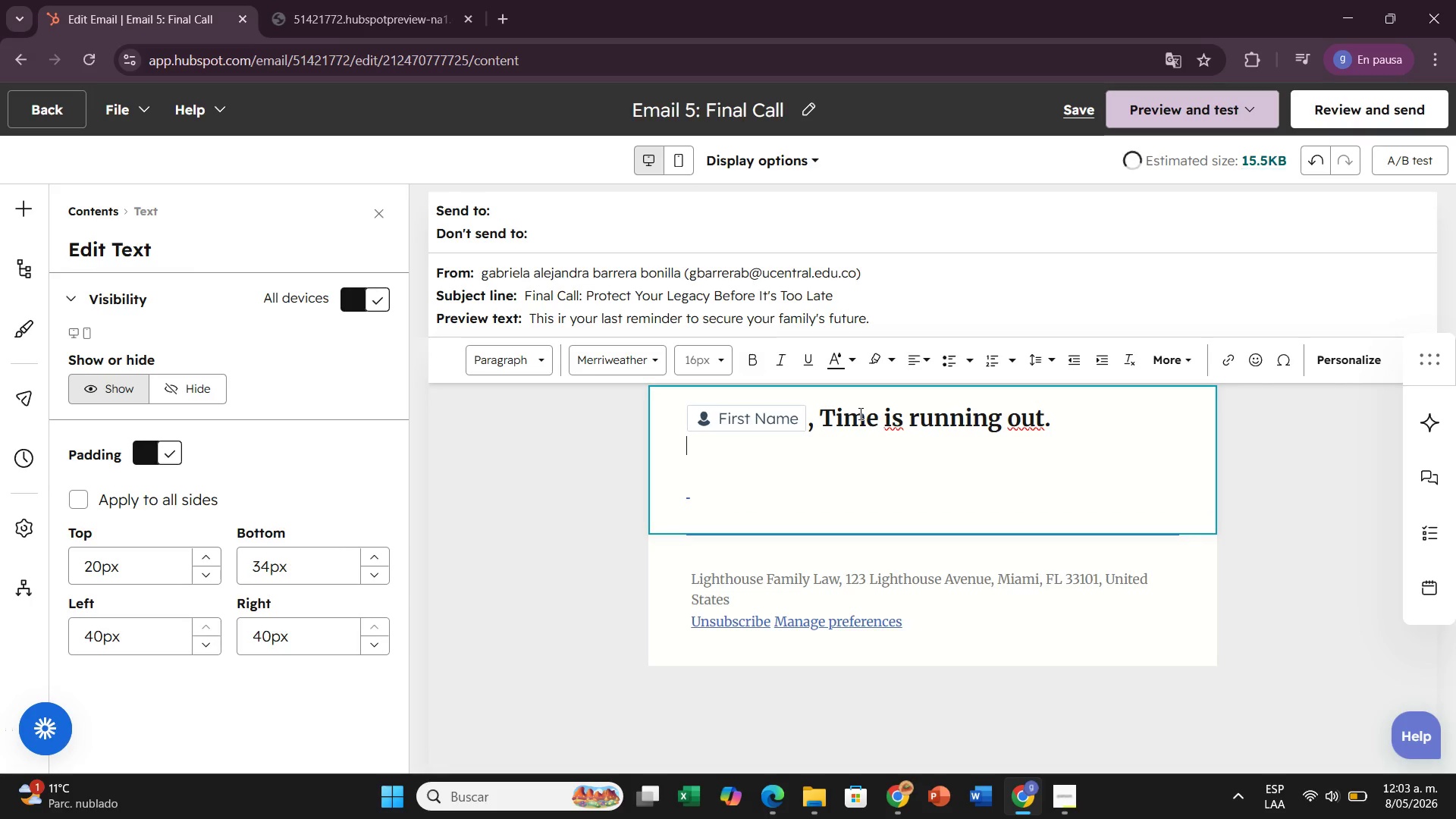 
key(Enter)
 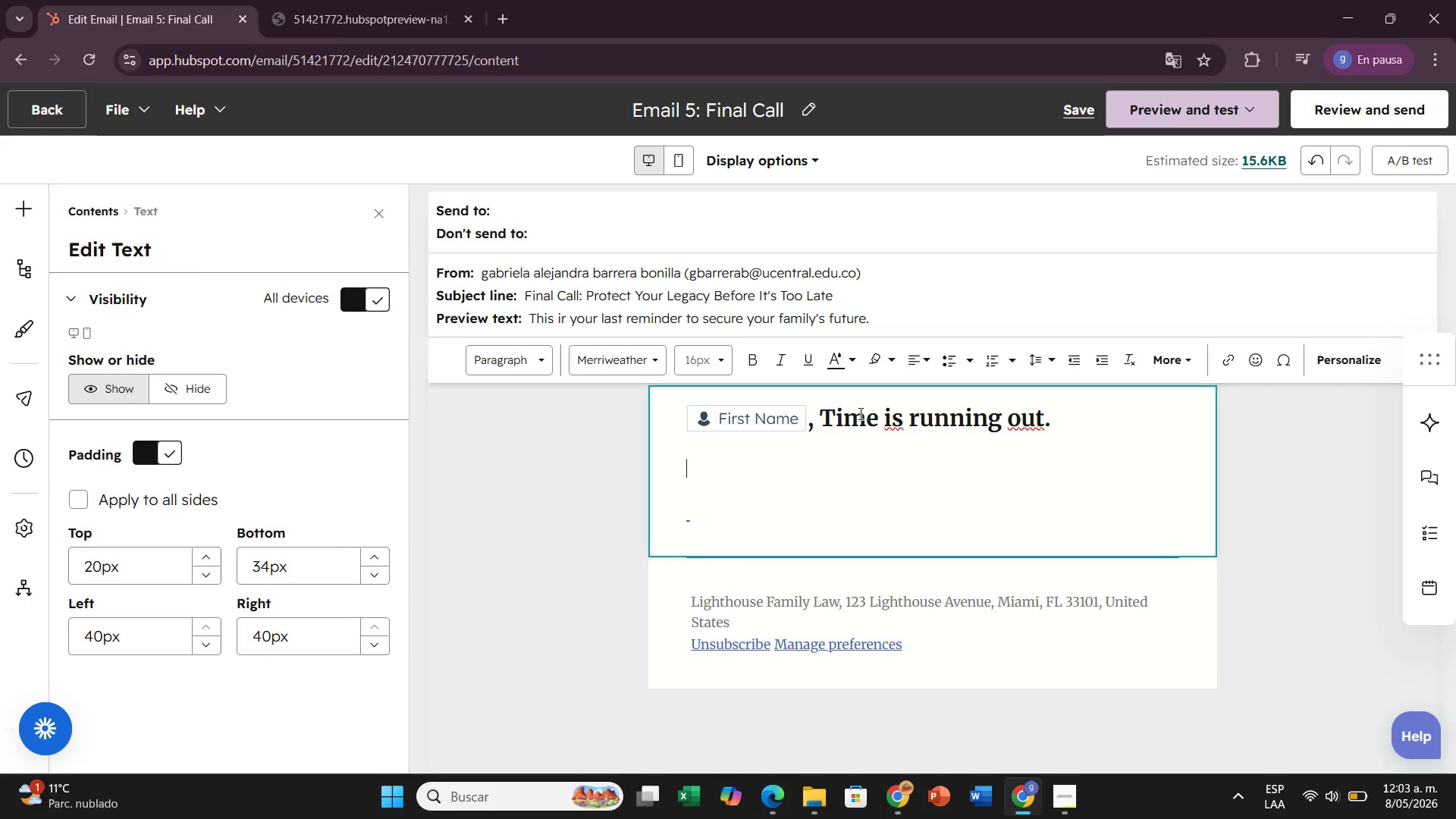 
type(This is your final reminder tto t)
key(Backspace)
key(Backspace)
key(Backspace)
key(Backspace)
type(o take advantage od )
key(Backspace)
key(Backspace)
type(f our lef)
key(Backspace)
type(gacy )
key(Backspace)
key(Backspace)
key(Backspace)
type(Legacy Protection consultation. Our attorneys are ready to help you create a complete estate plan )
 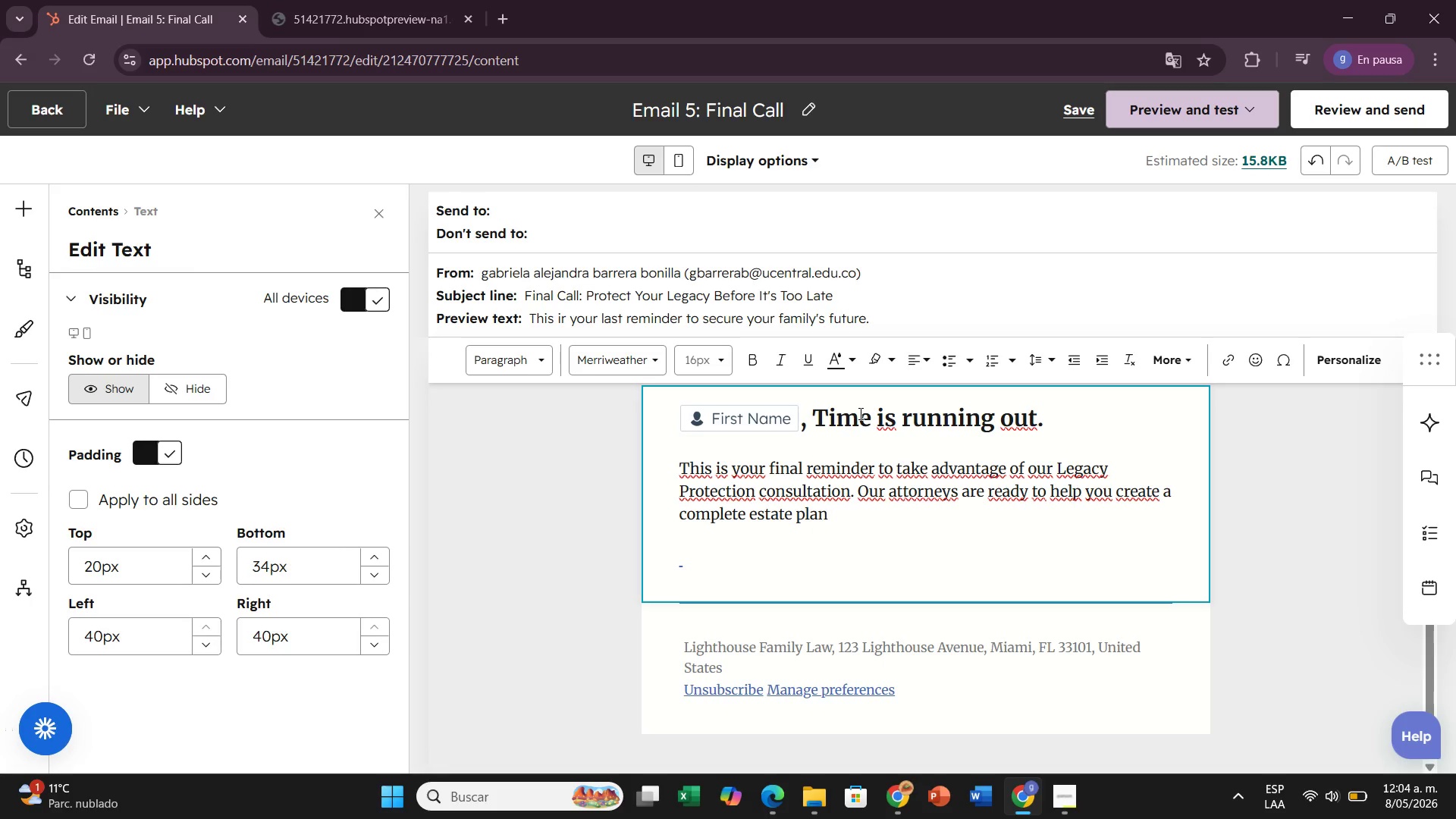 
wait(10.19)
 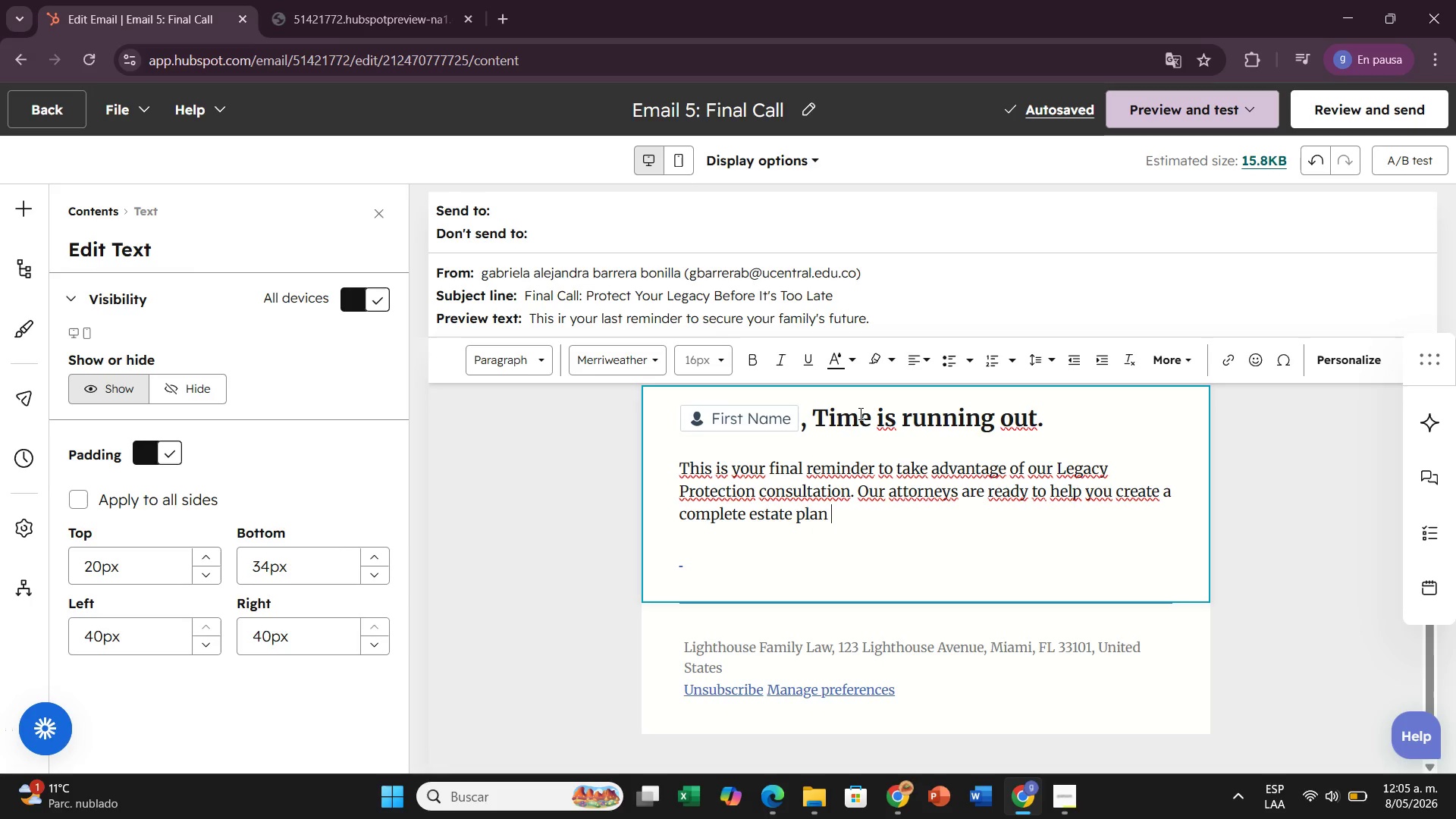 
type(tailored to your family[s specific needs.)
 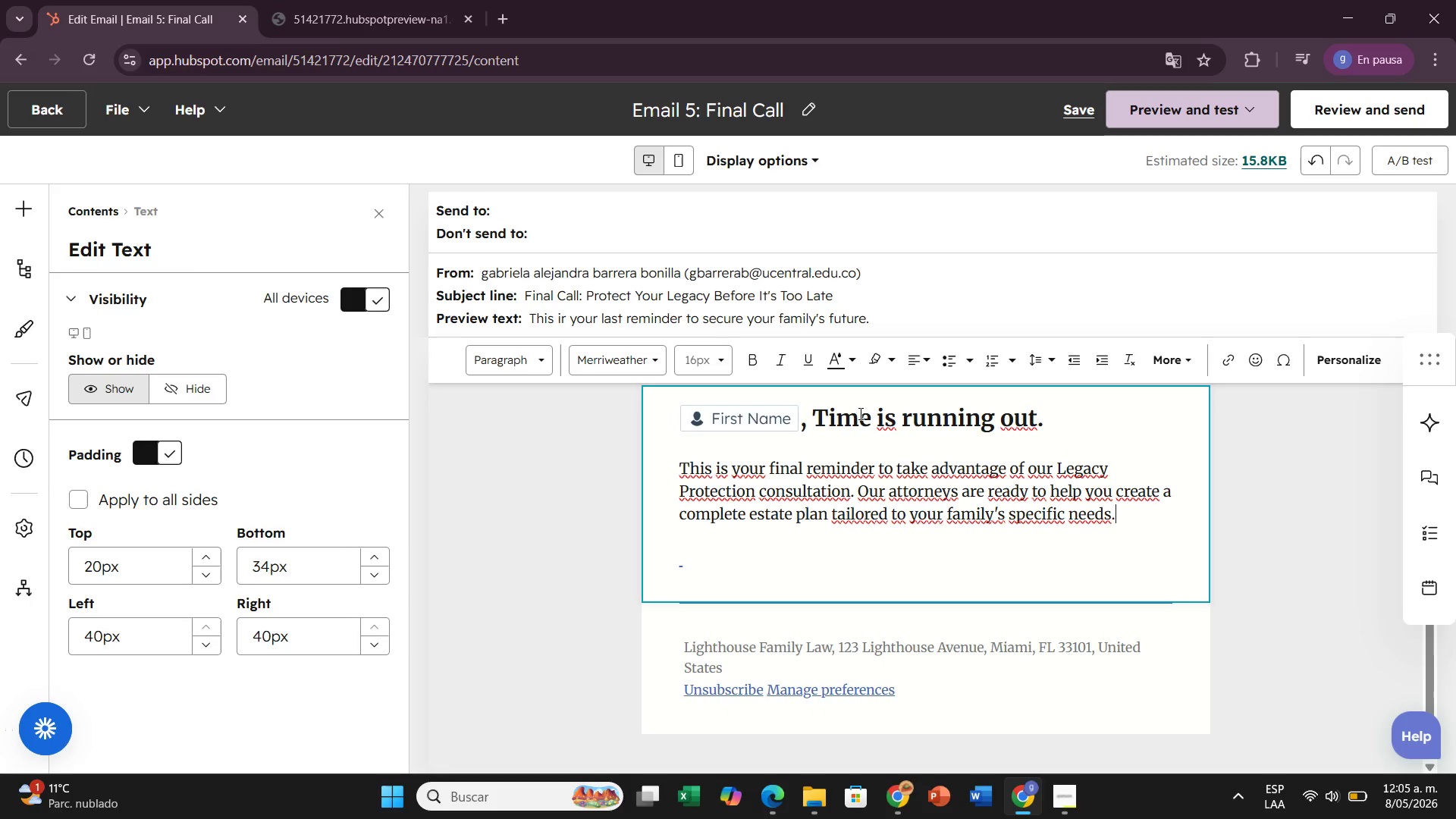 
key(Enter)
 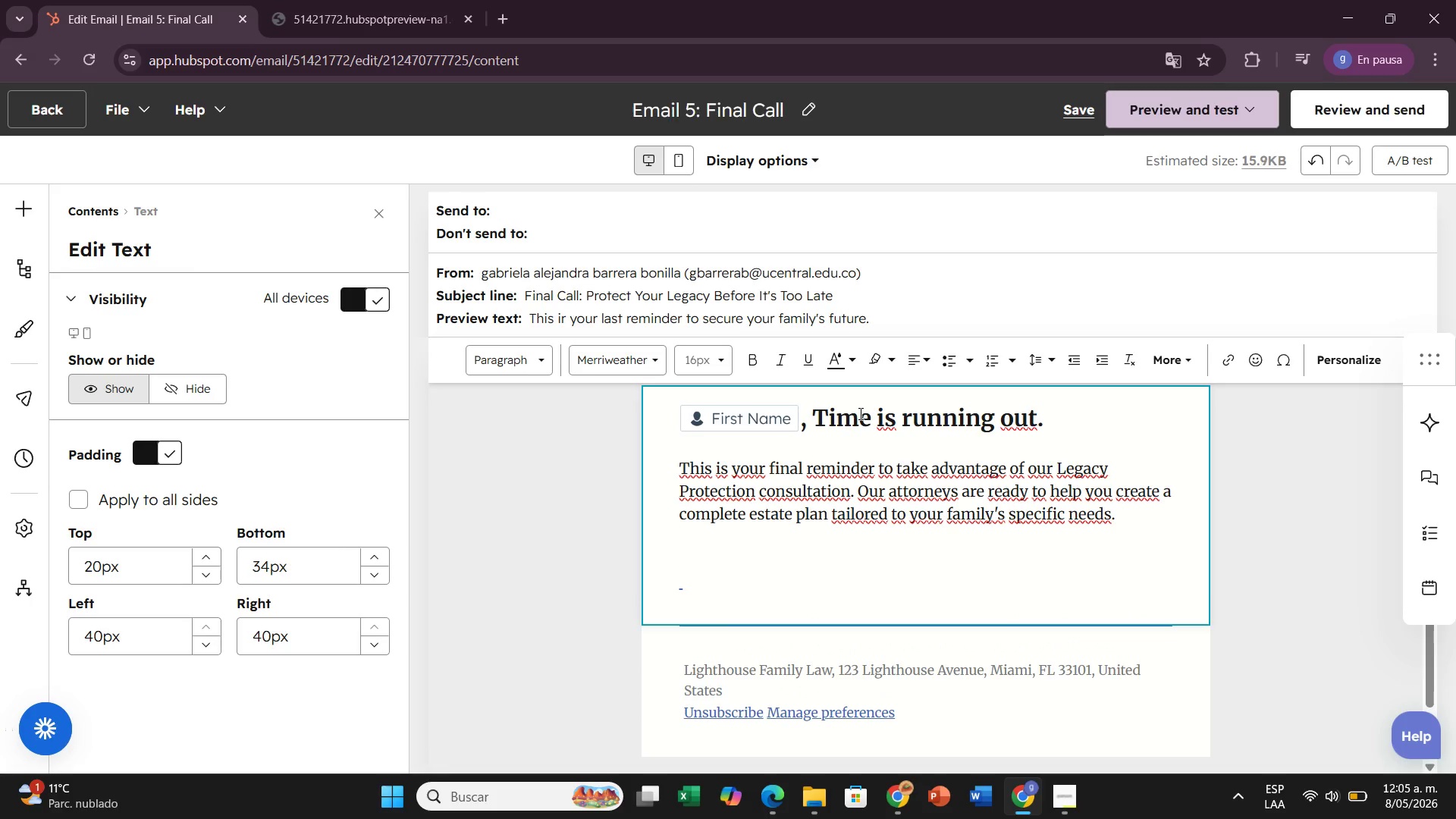 
key(Enter)
 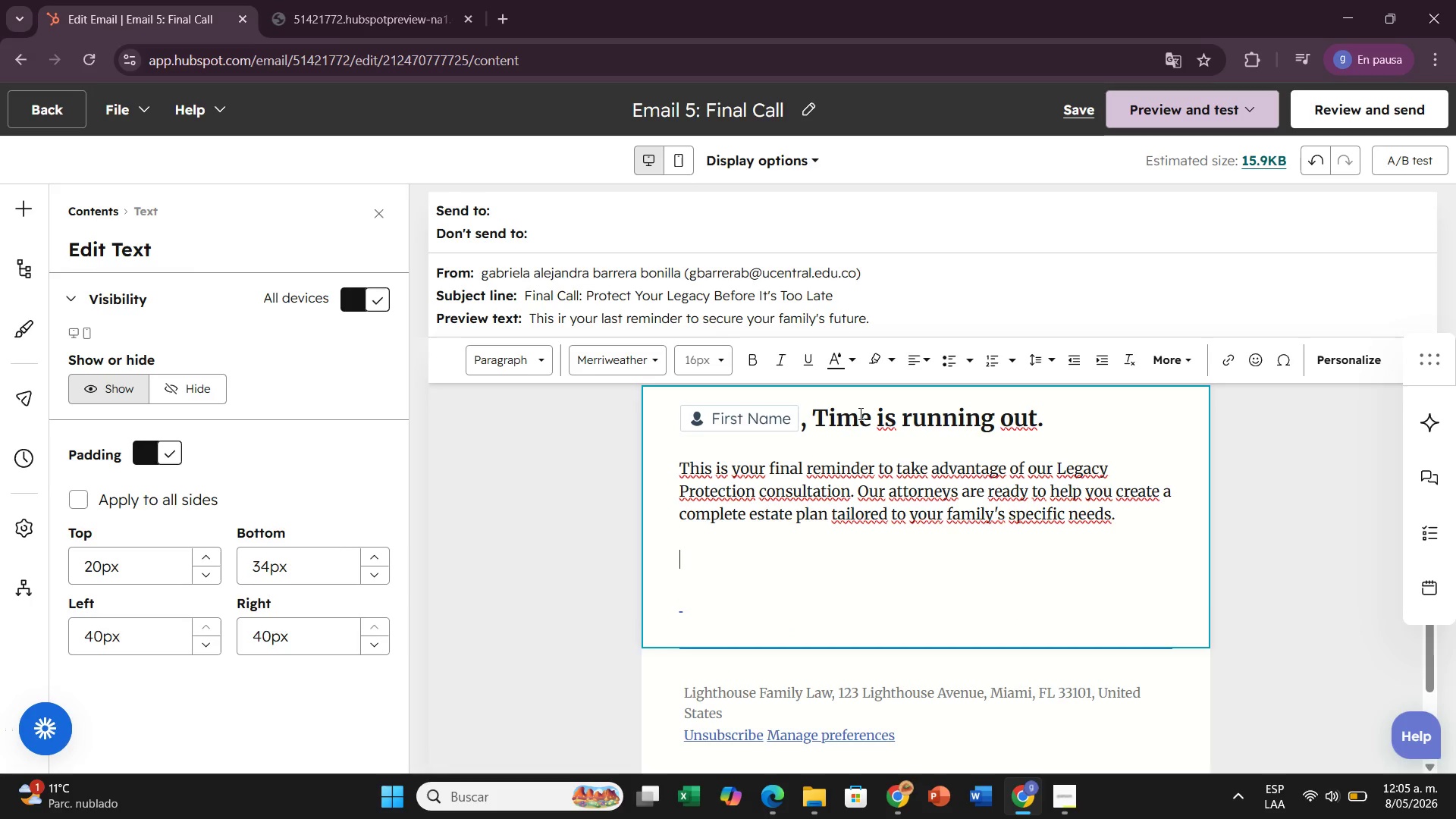 
type(Spots are lin)
key(Backspace)
type(mited, don[t let this opportunity pass, )
 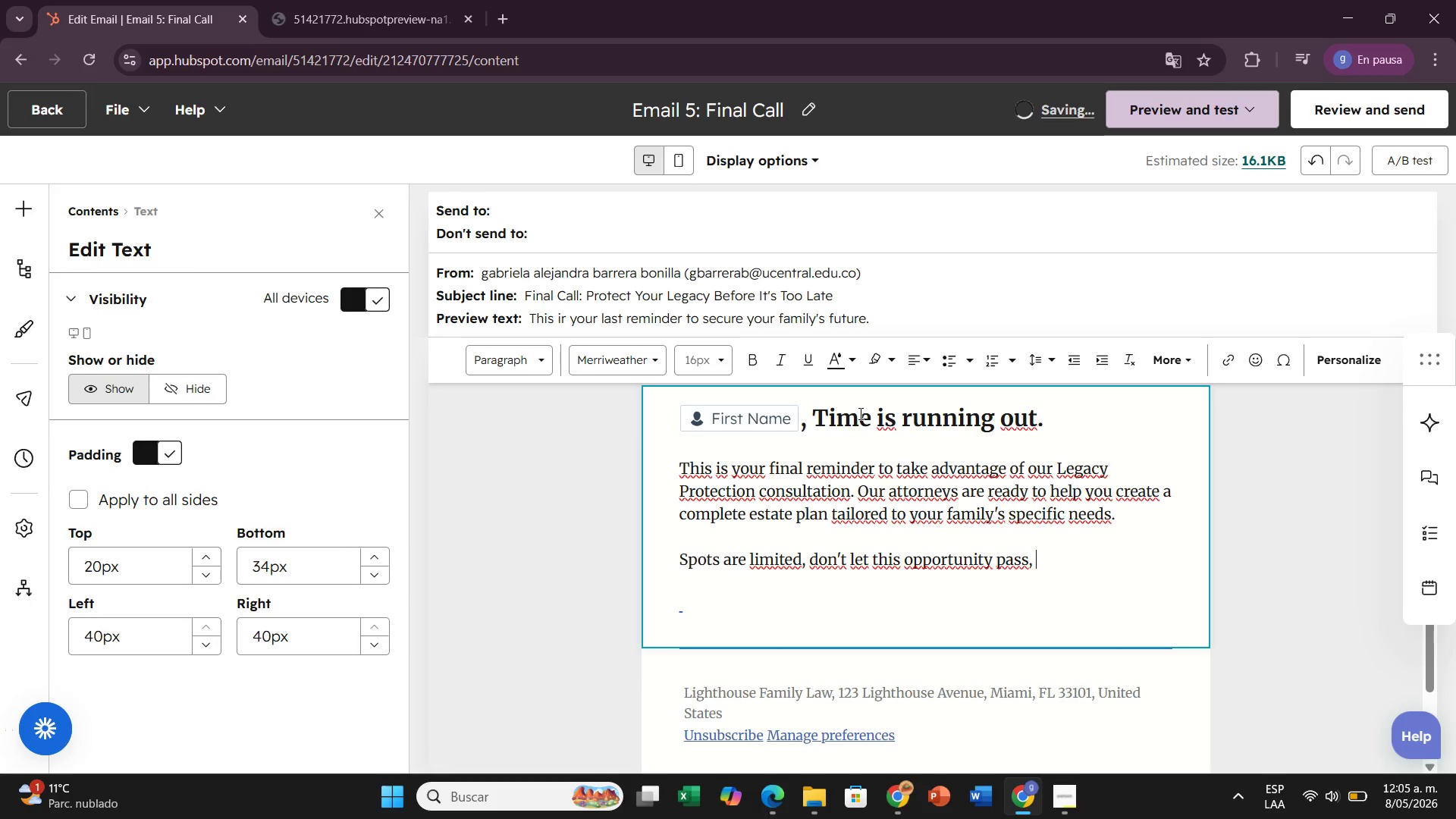 
wait(8.36)
 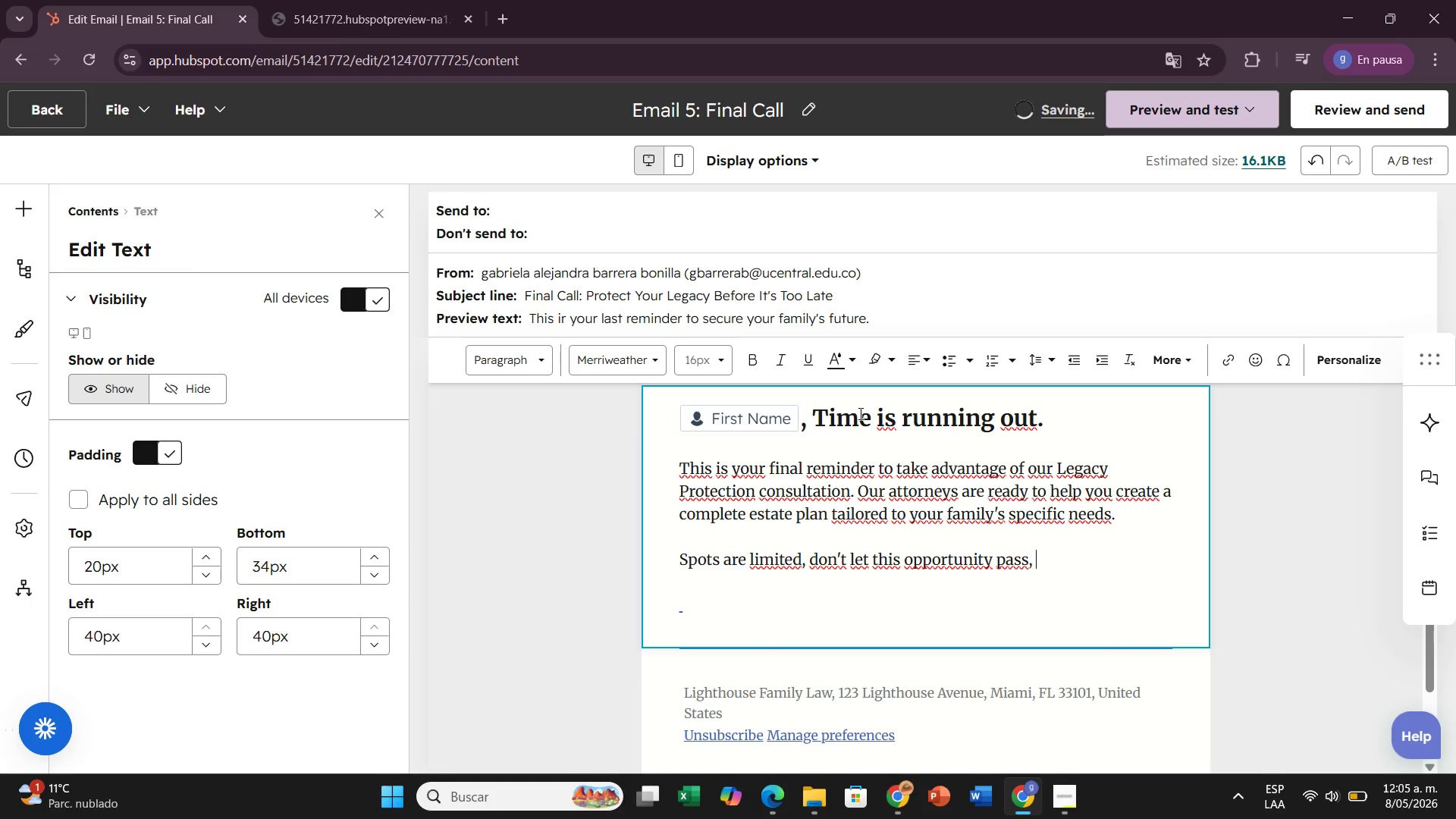 
left_click([1319, 355])
 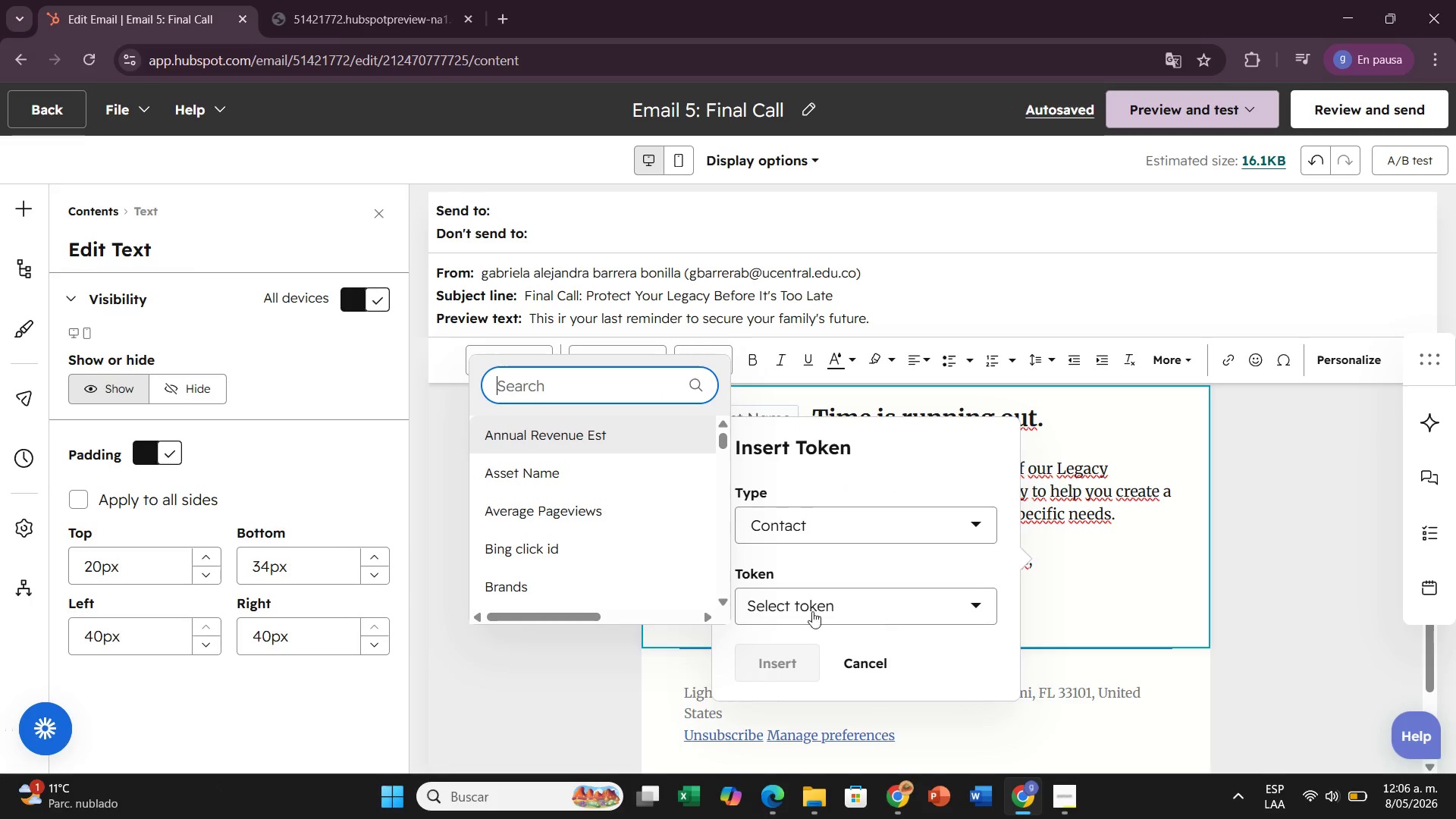 
type(first name)
 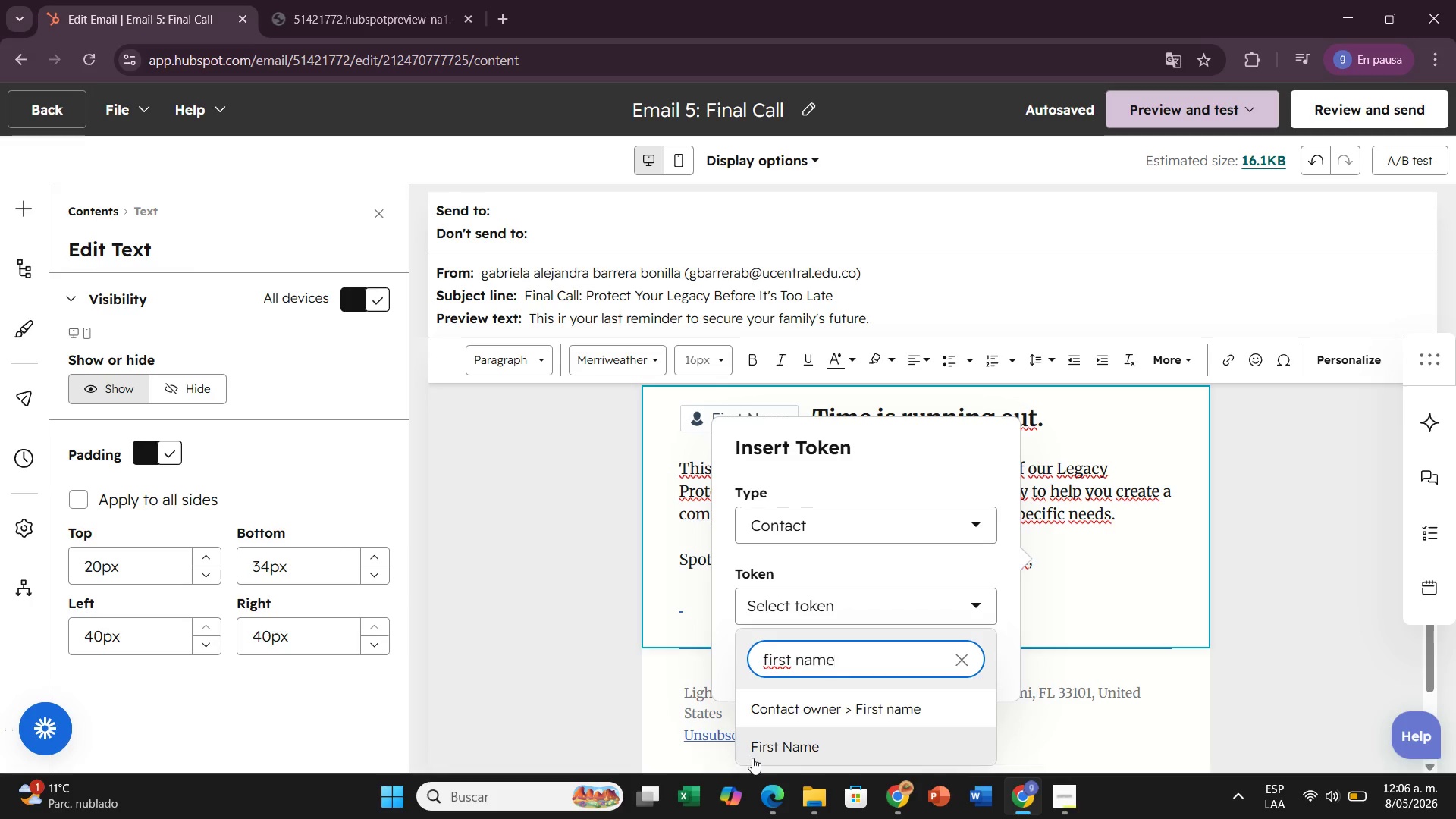 
left_click([756, 753])
 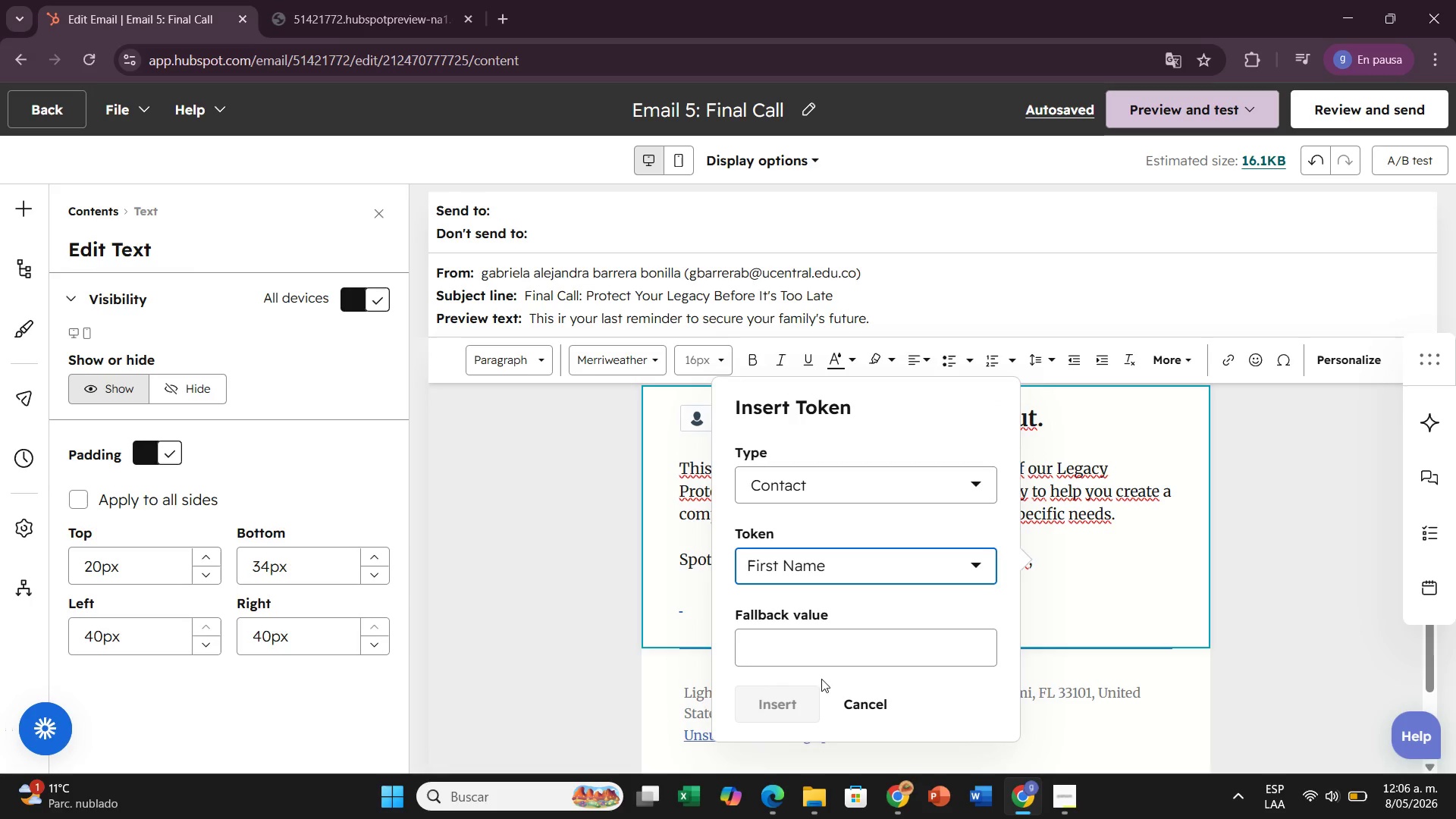 
left_click([823, 652])
 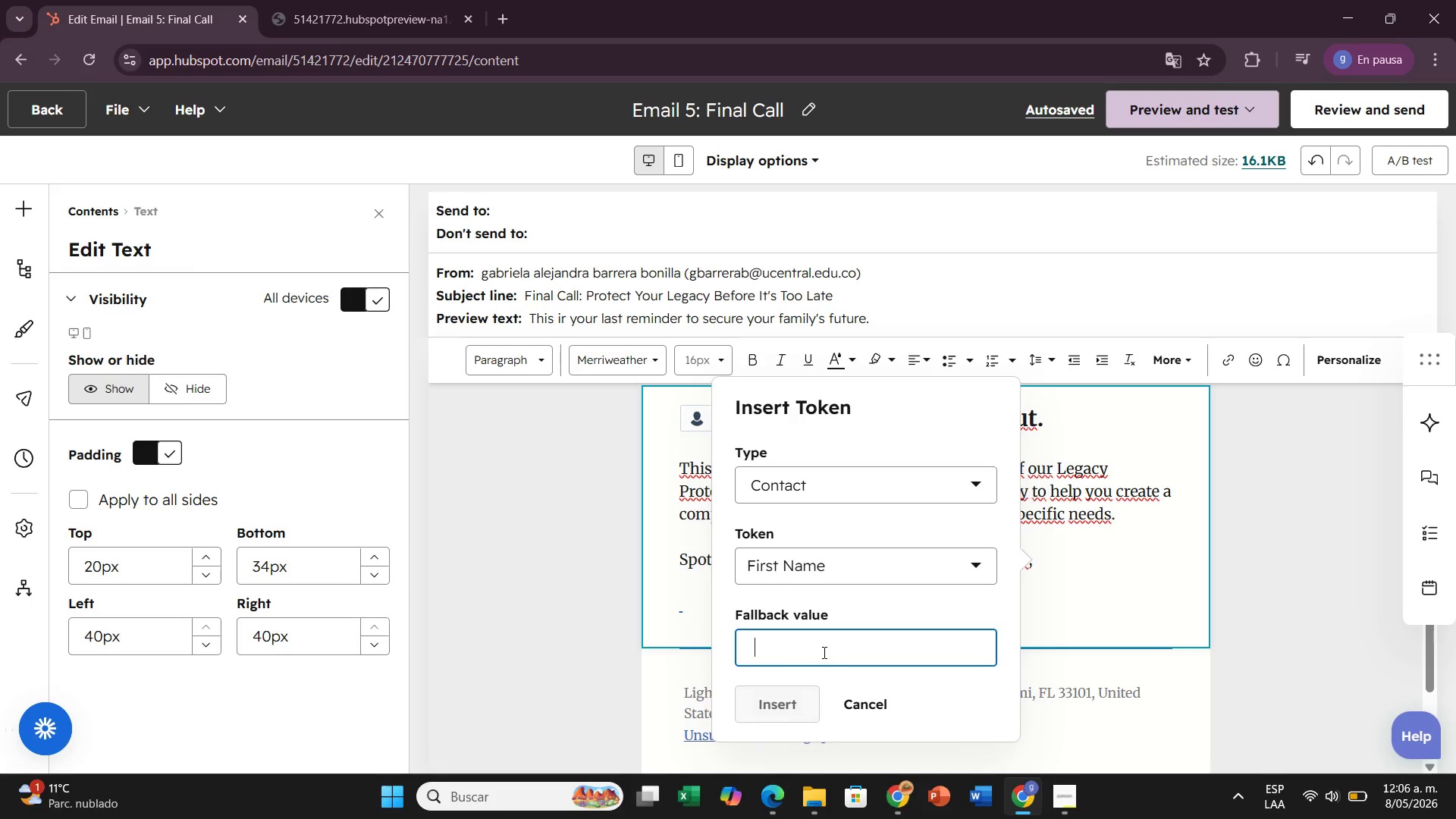 
key(Space)
 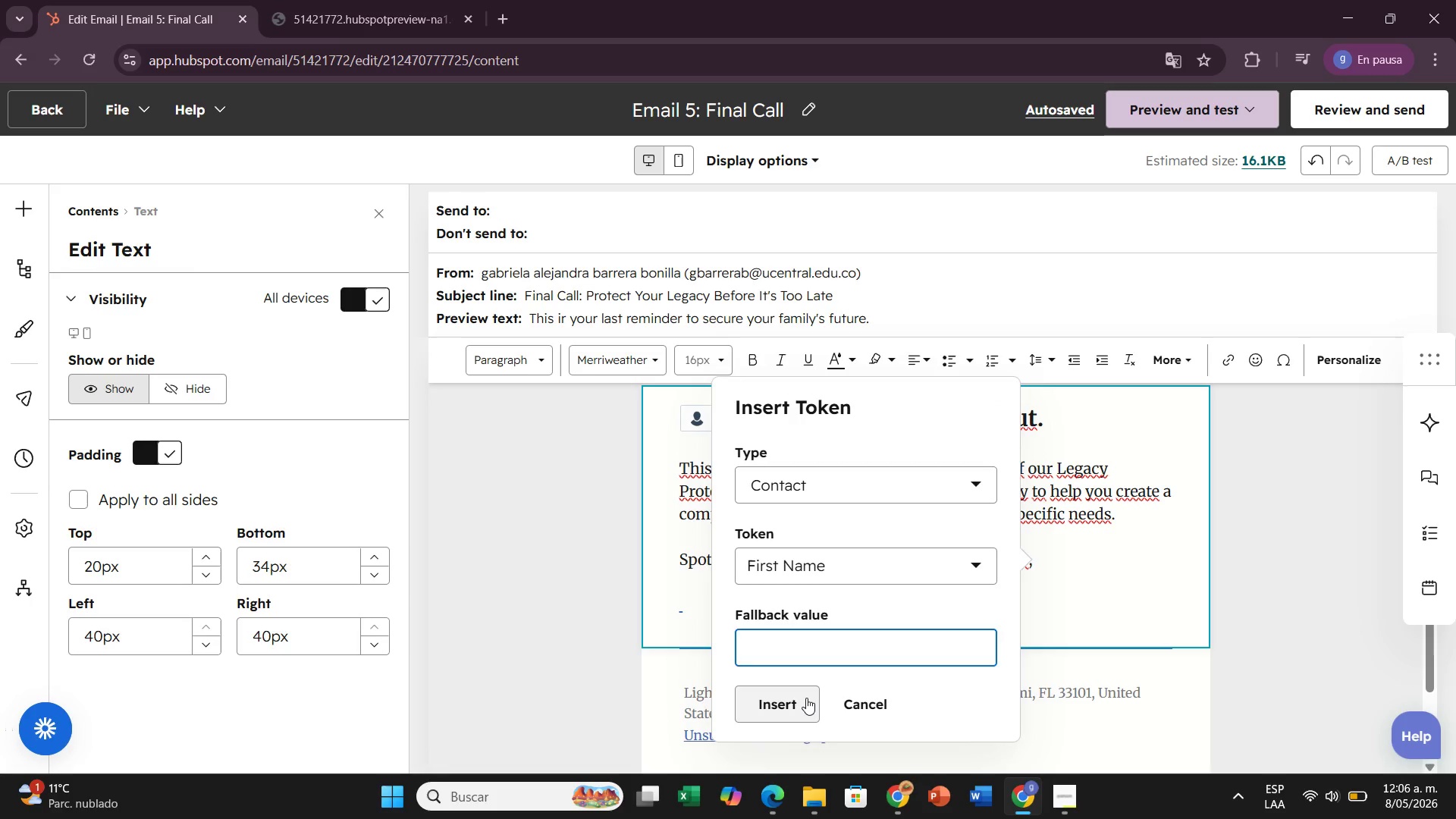 
left_click([802, 698])
 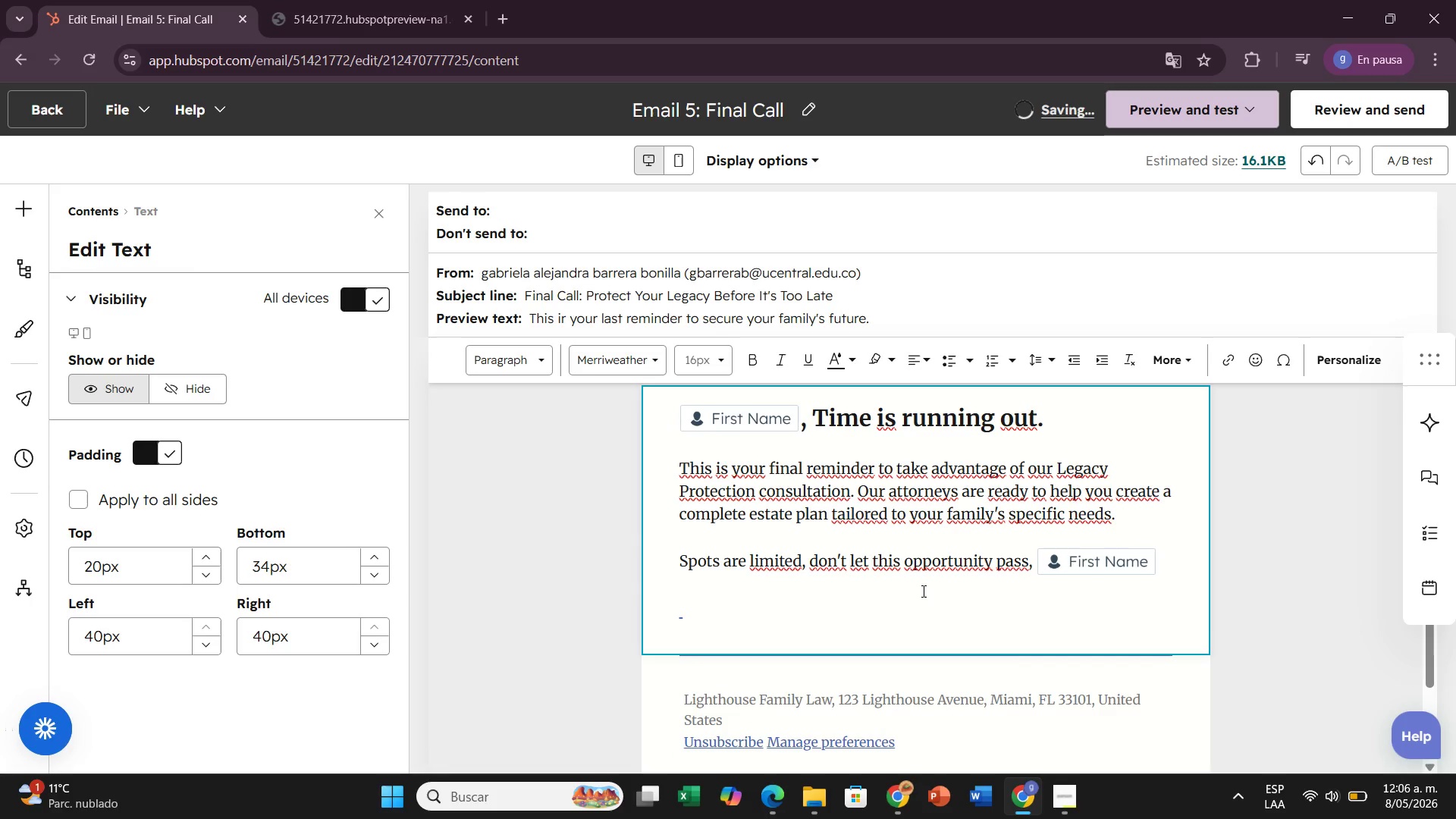 
type(. Ts)
key(Backspace)
type(ake control of your legacy today.)
 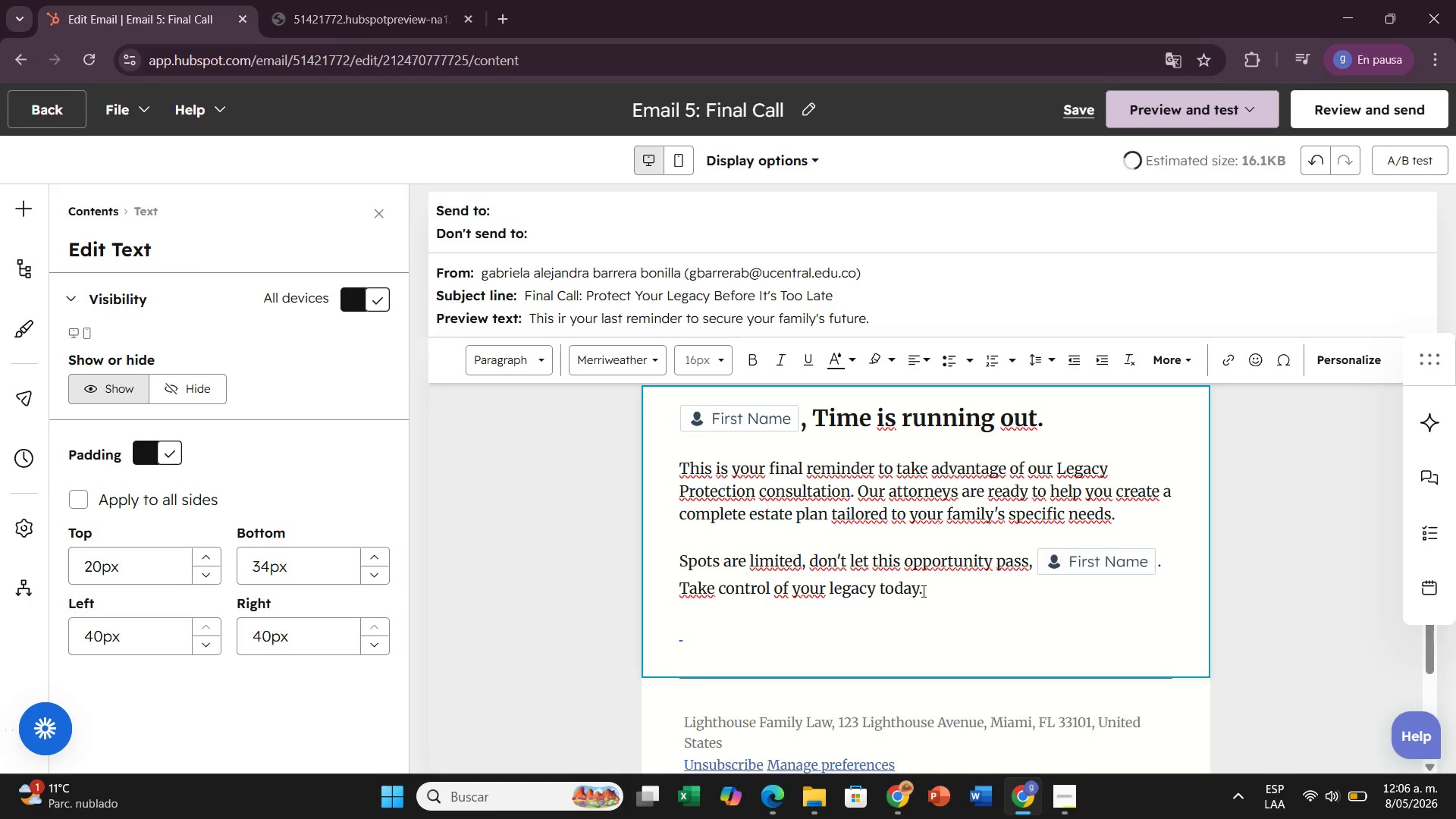 
key(Enter)
 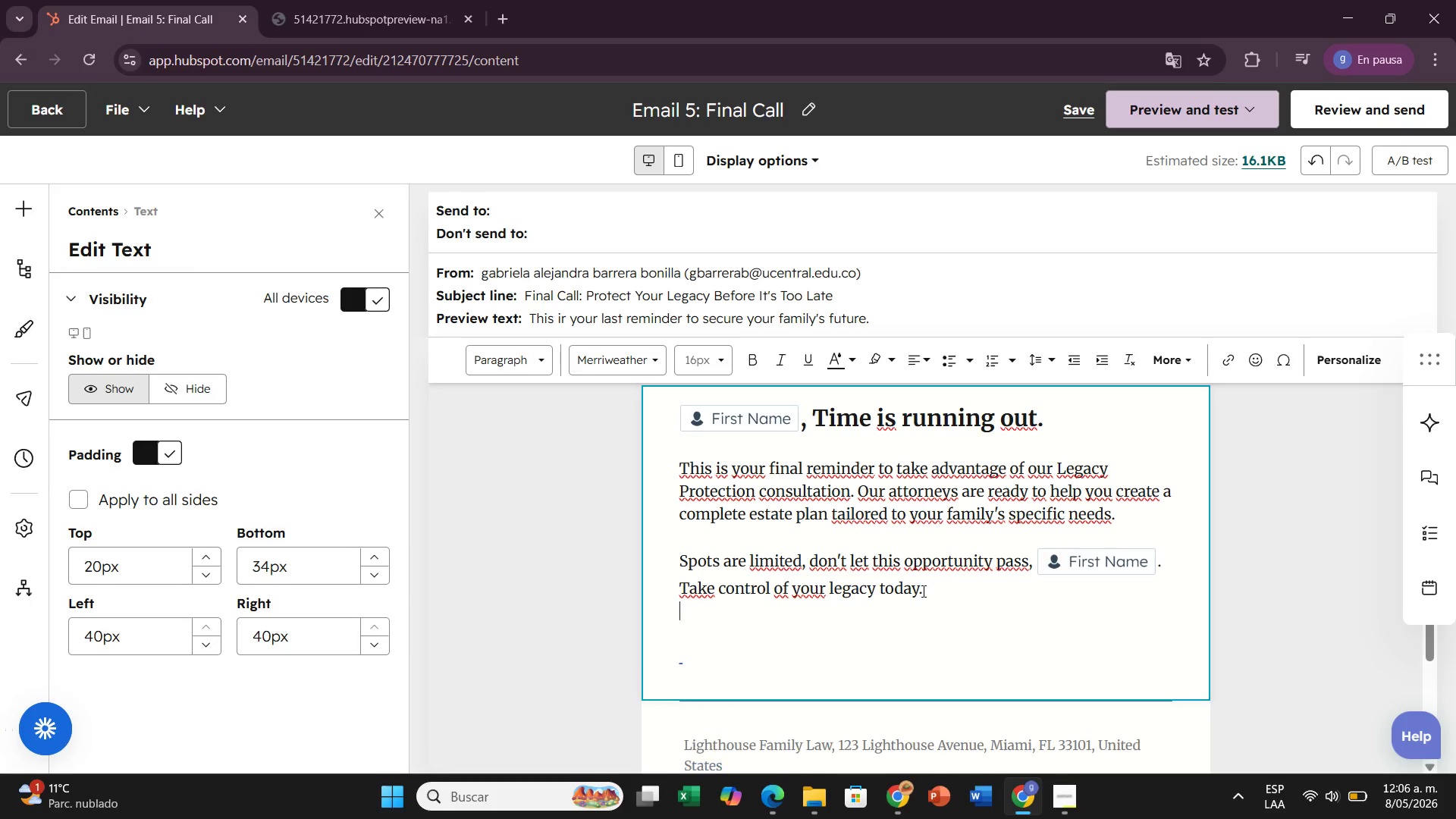 
key(Enter)
 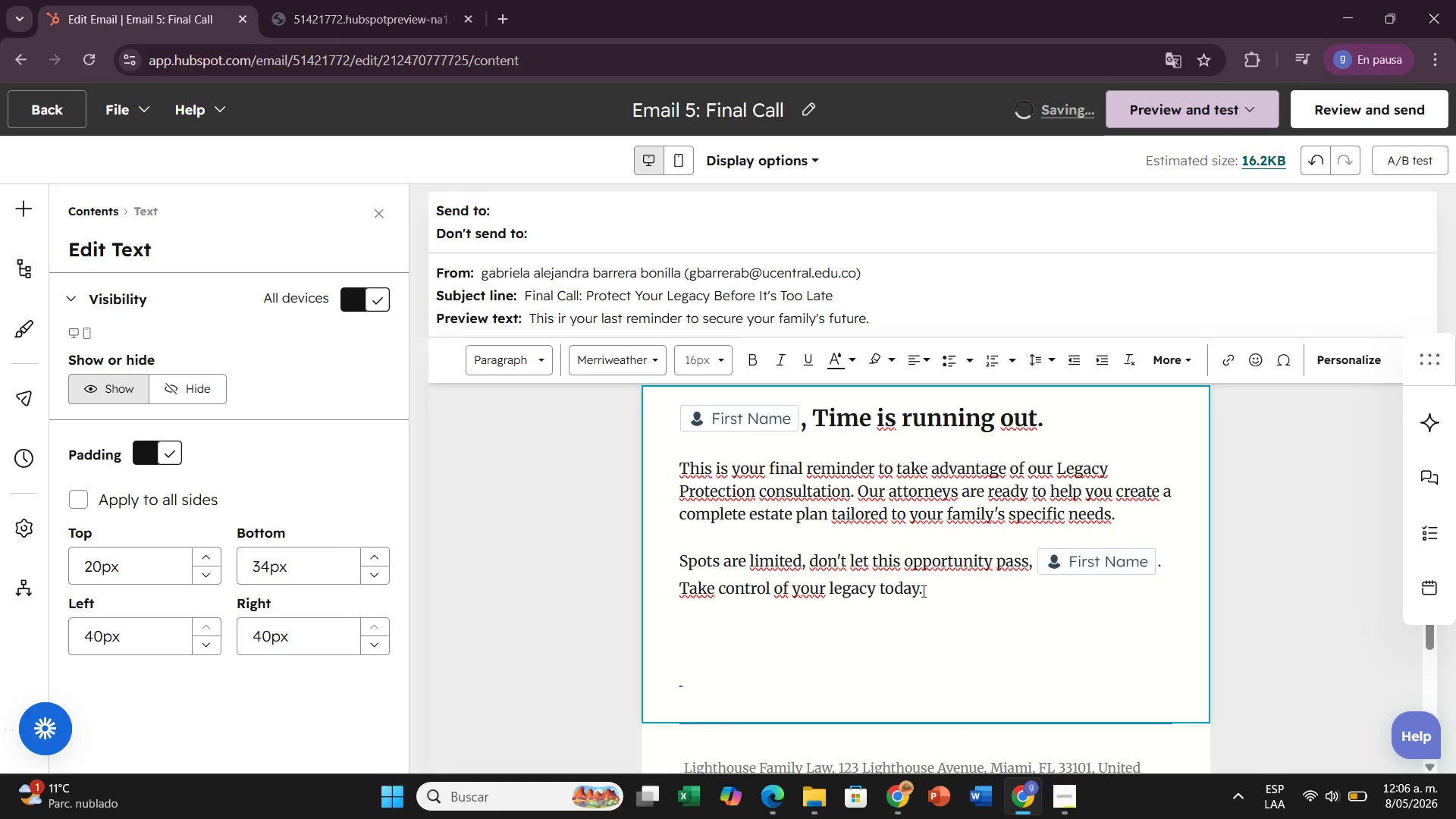 
wait(8.7)
 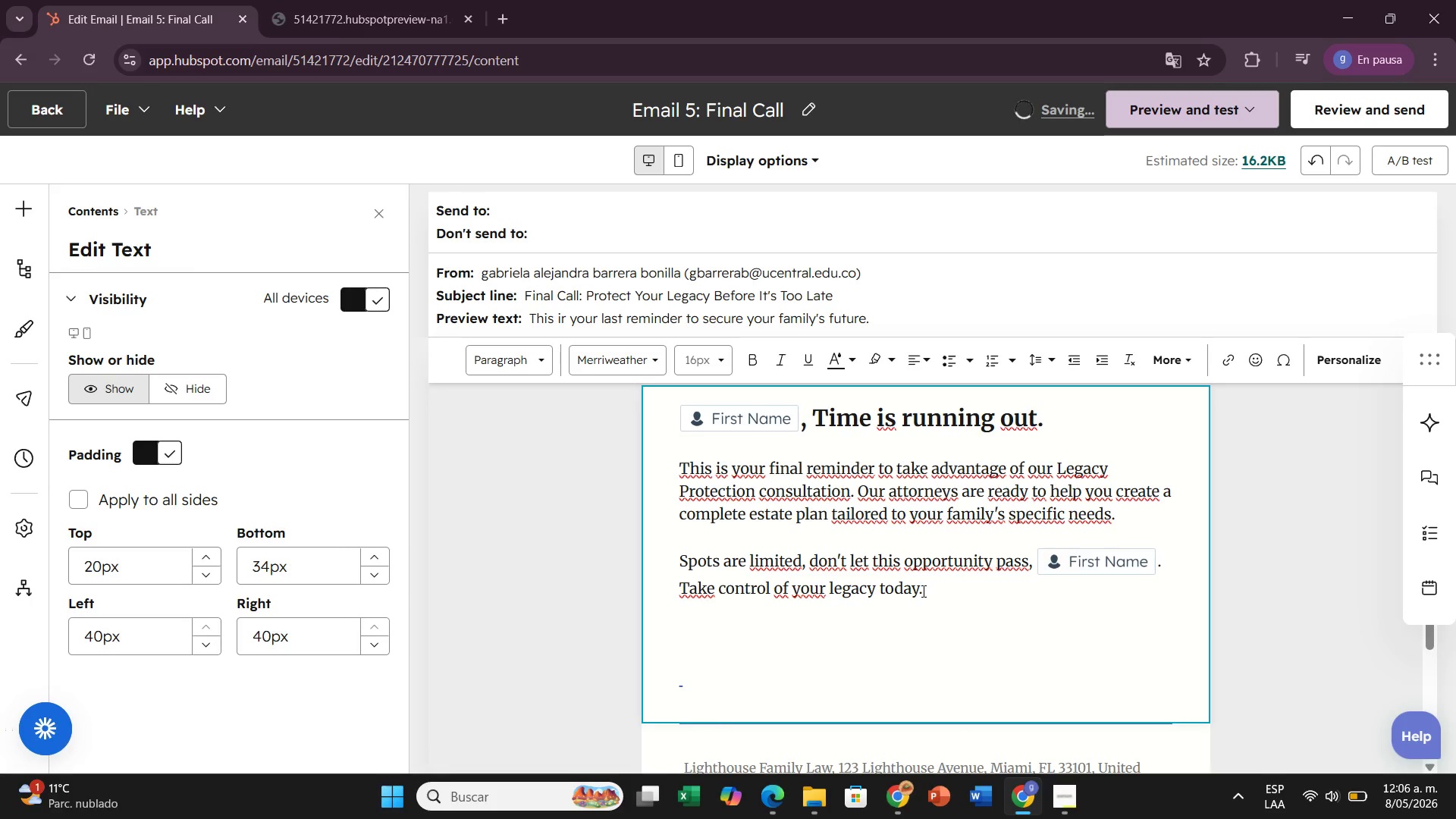 
left_click([692, 685])
 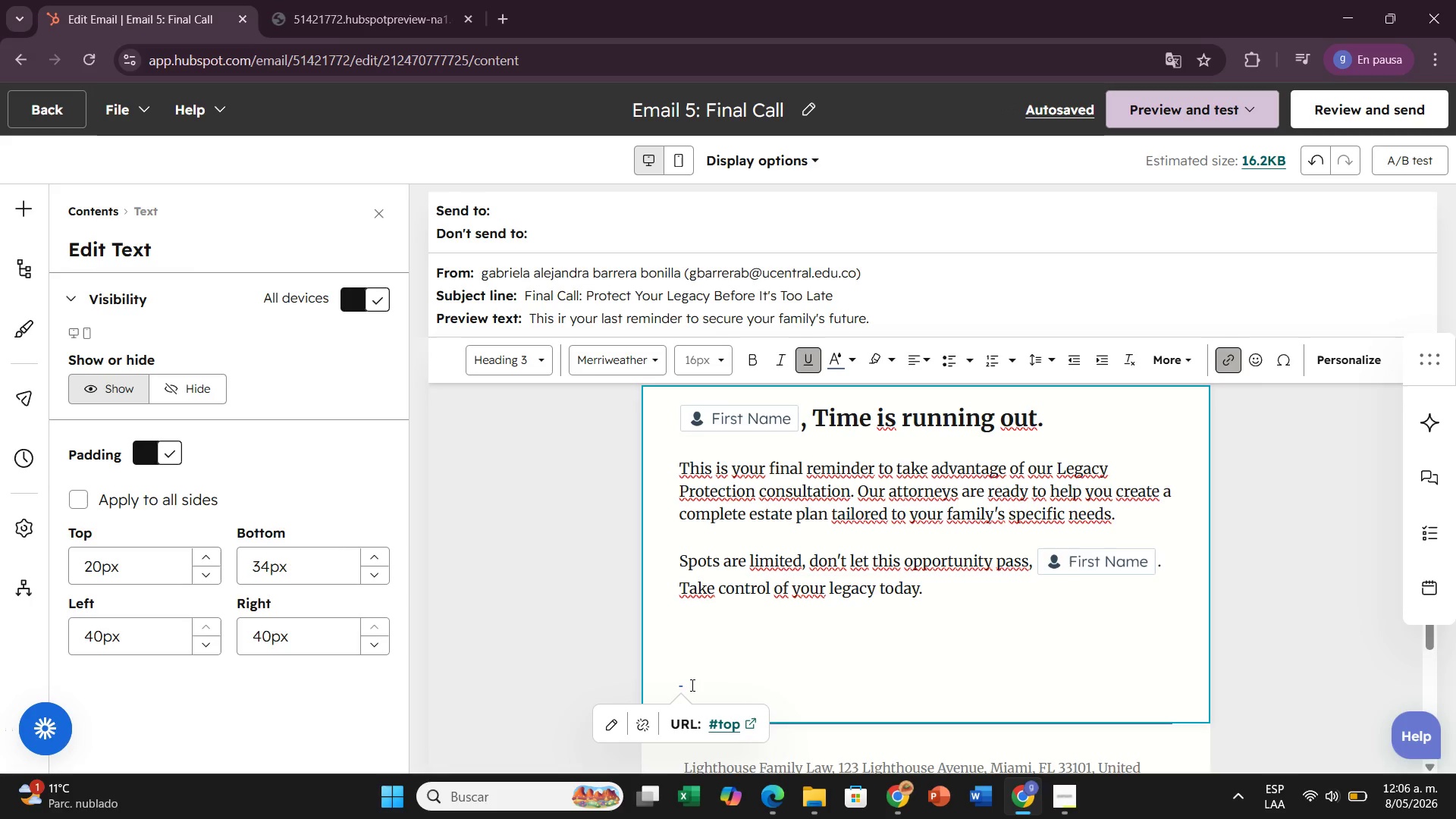 
key(Backspace)
 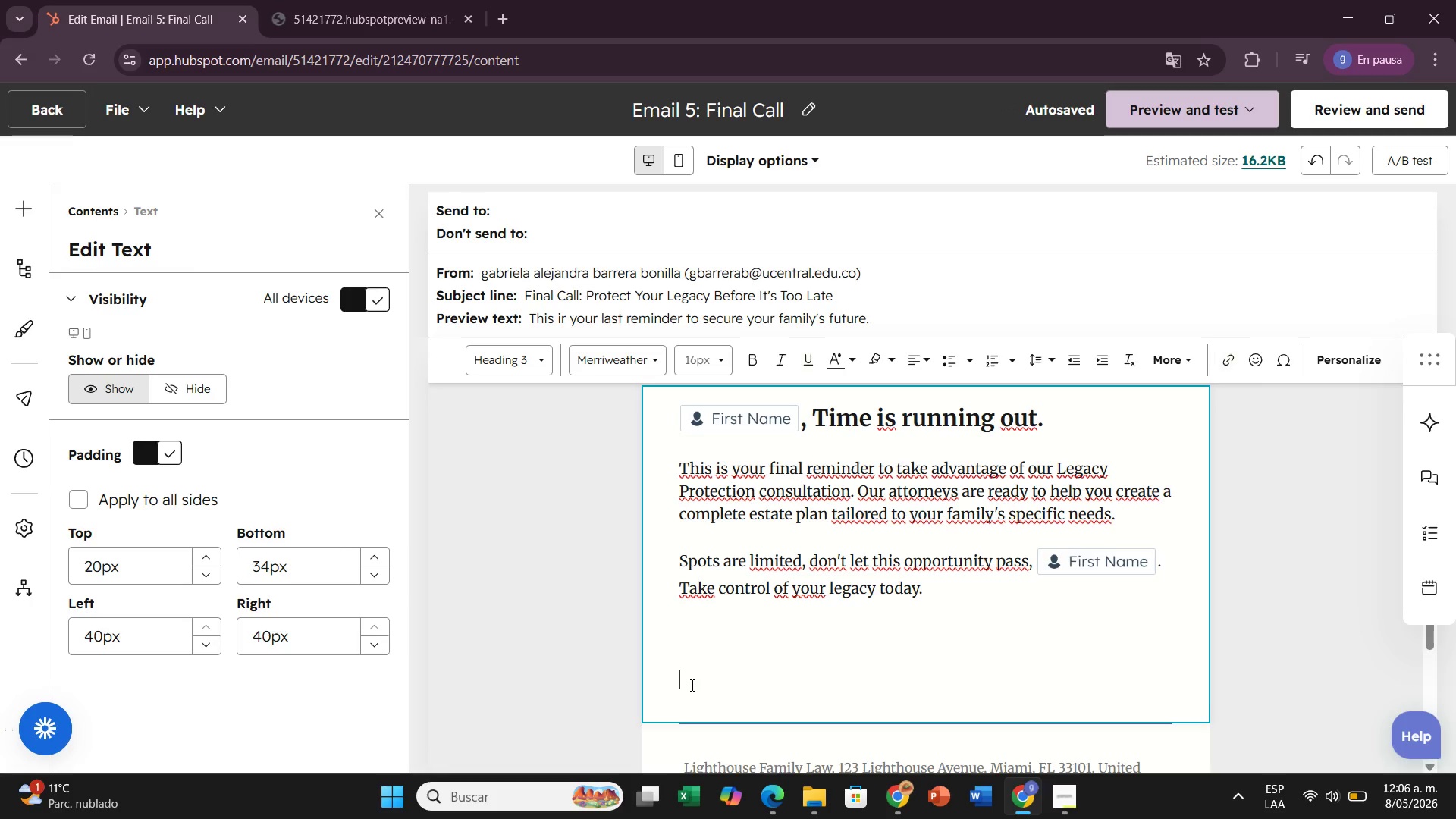 
key(Backspace)
 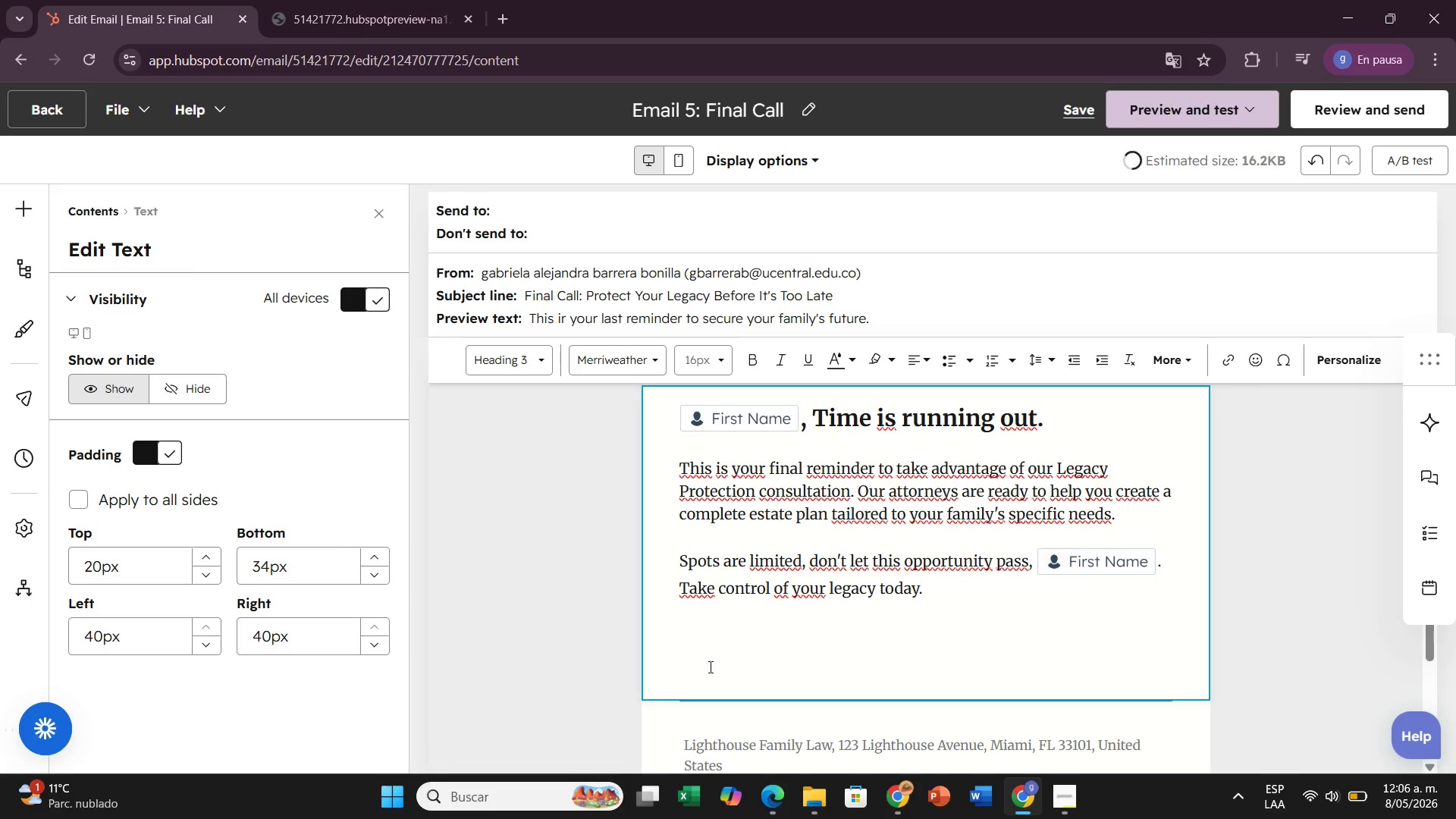 
key(Backspace)
 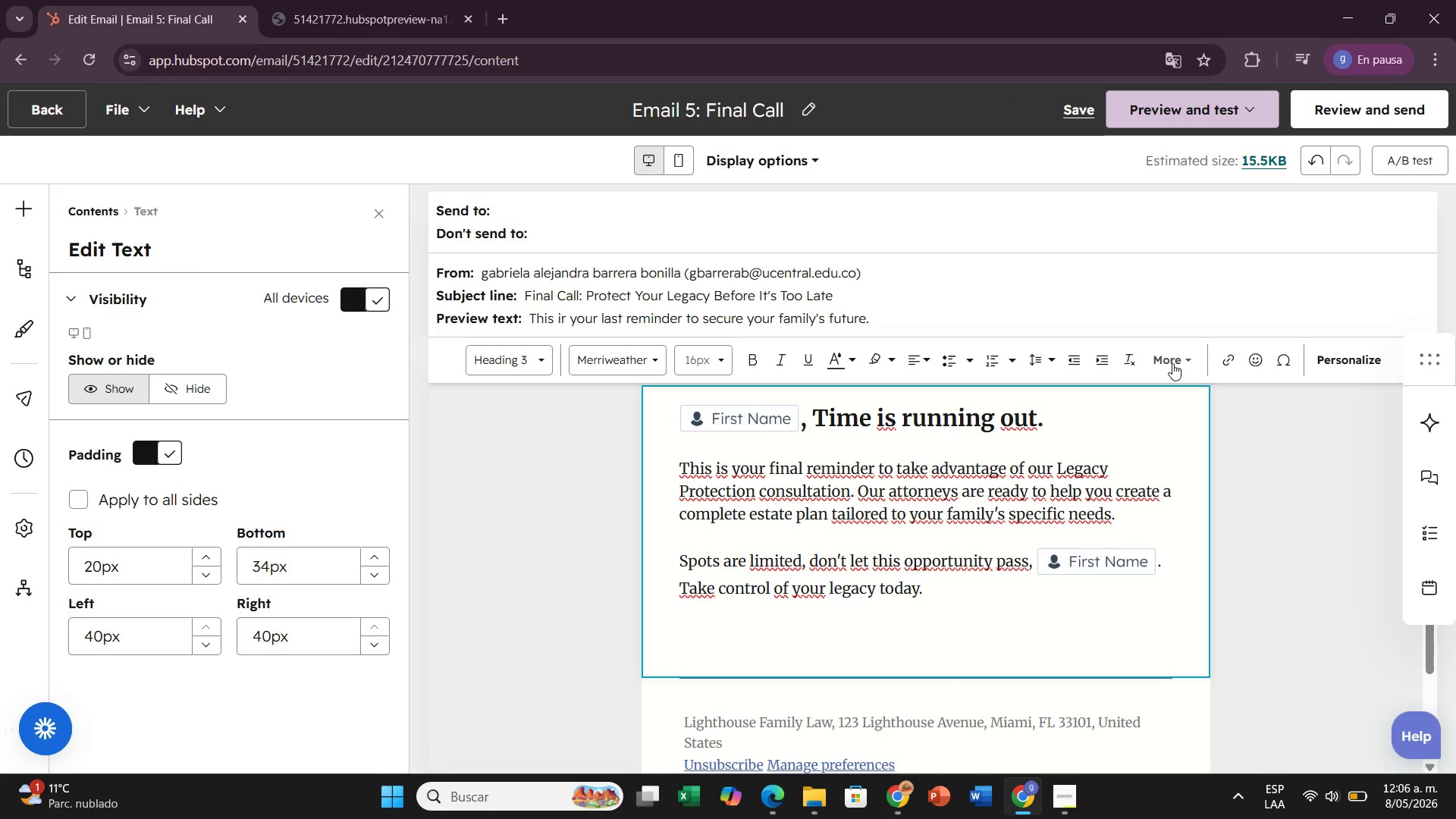 
left_click([1374, 344])
 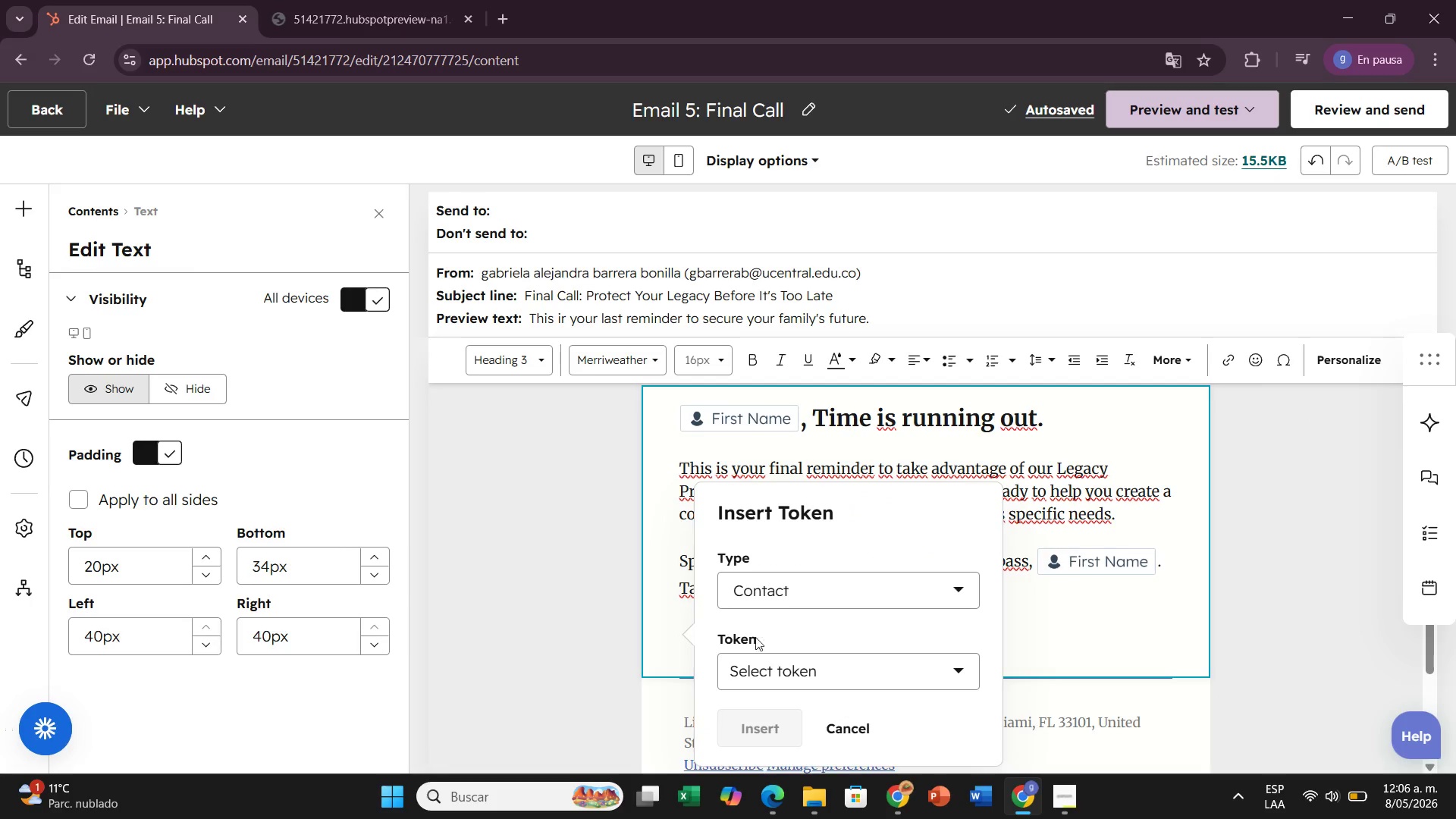 
left_click([753, 667])
 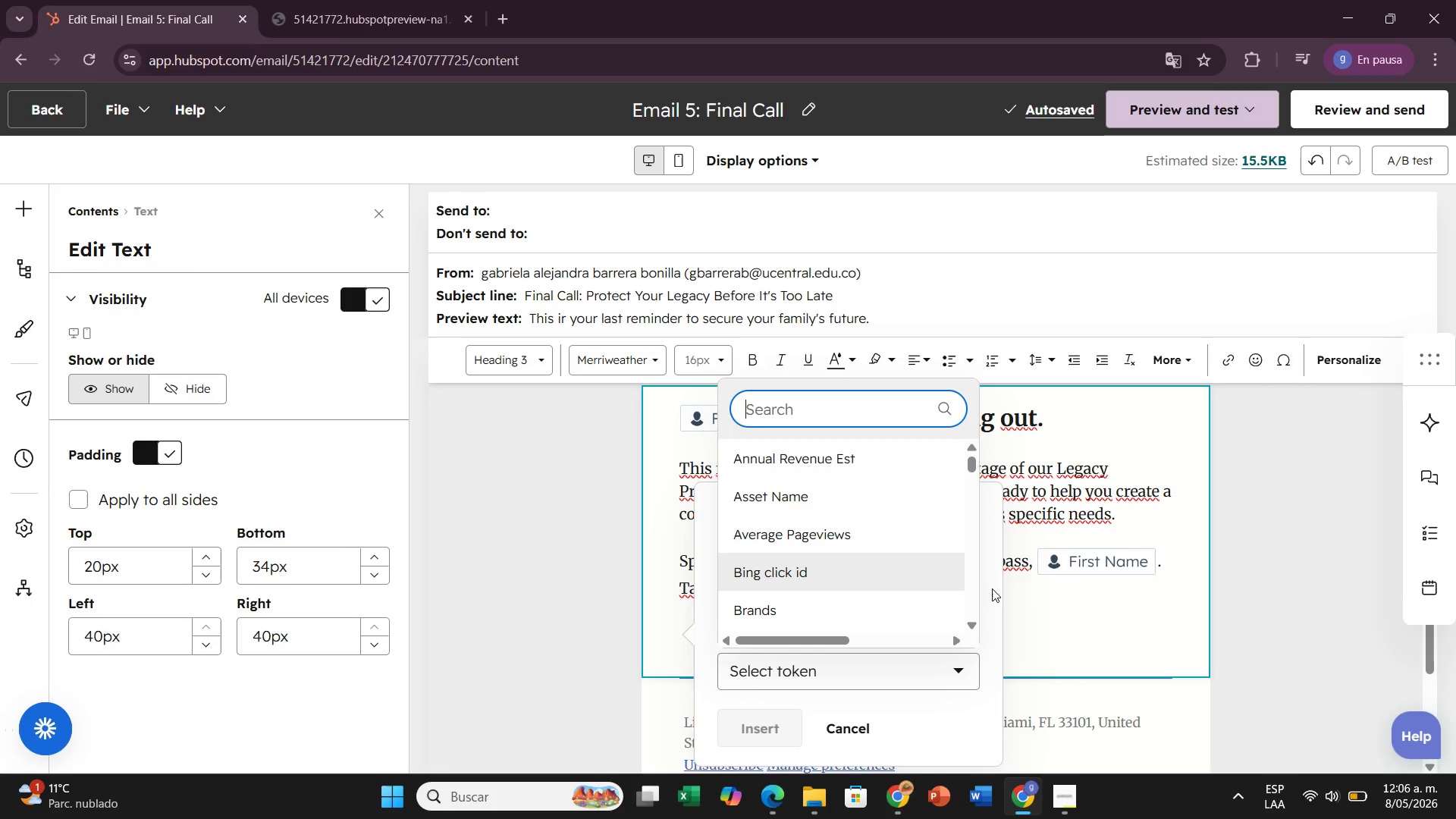 
left_click_drag(start_coordinate=[1081, 581], to_coordinate=[1095, 578])
 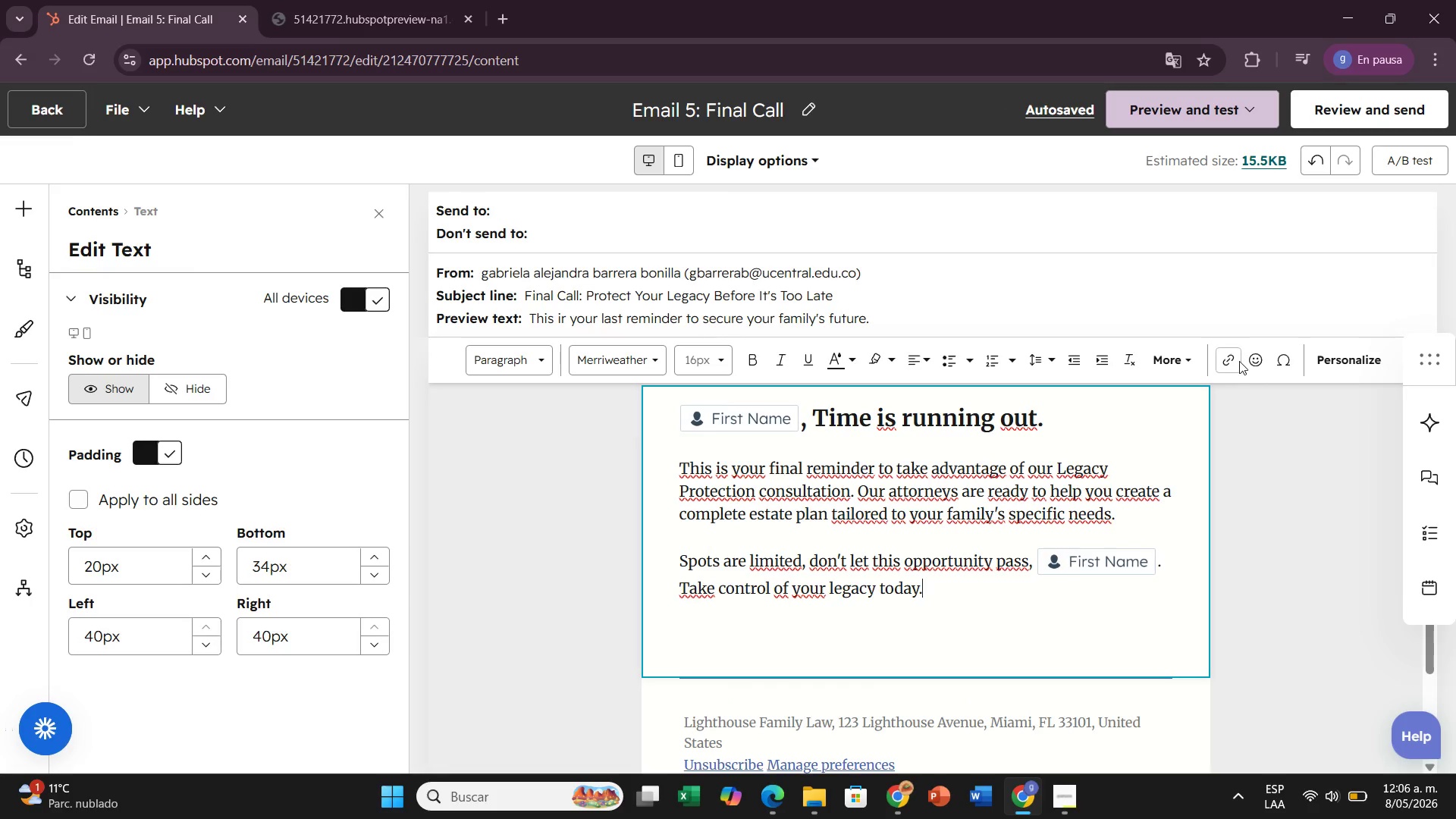 
left_click([1227, 359])
 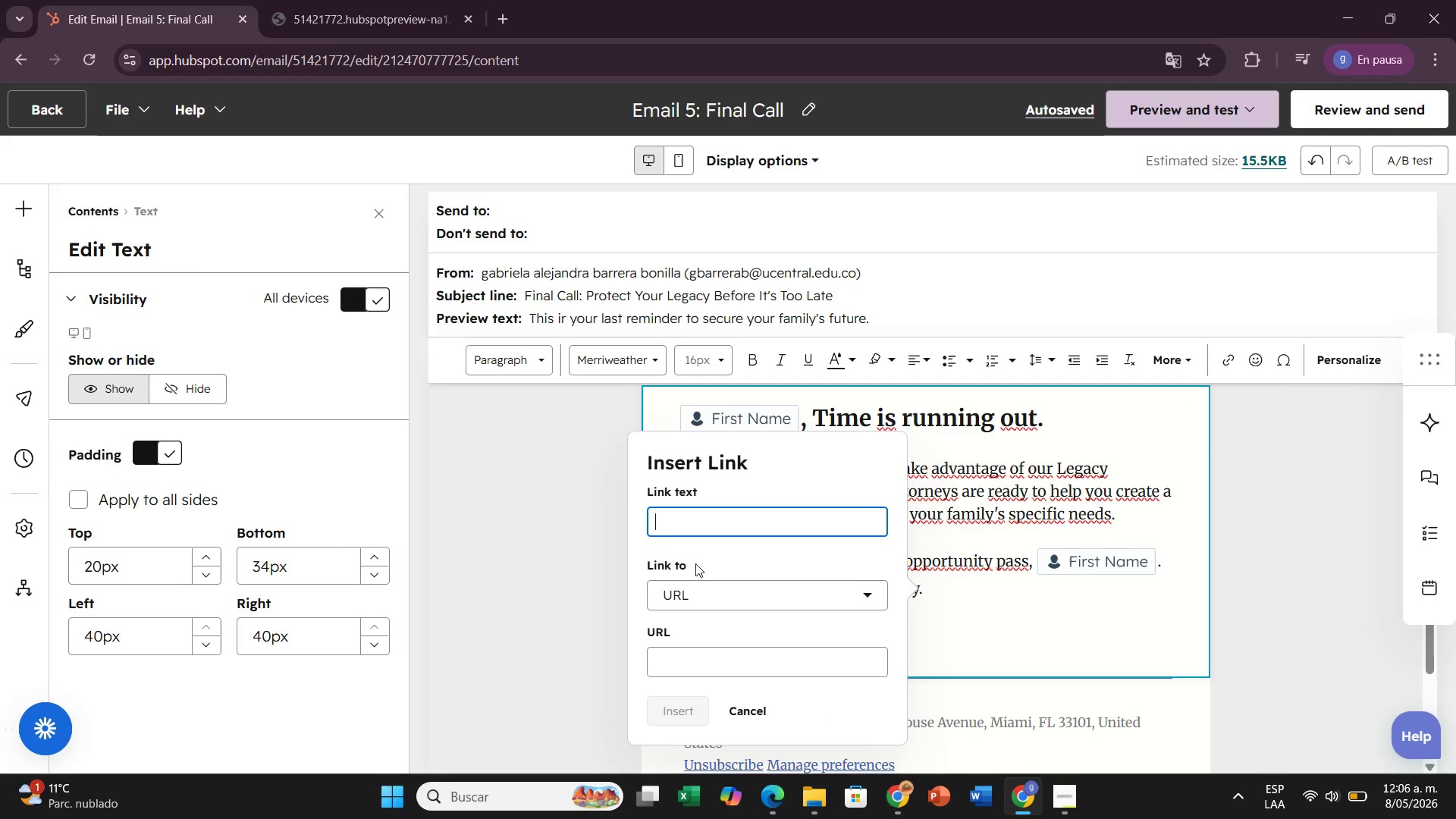 
type(Mook My Book My Free Consultation)
 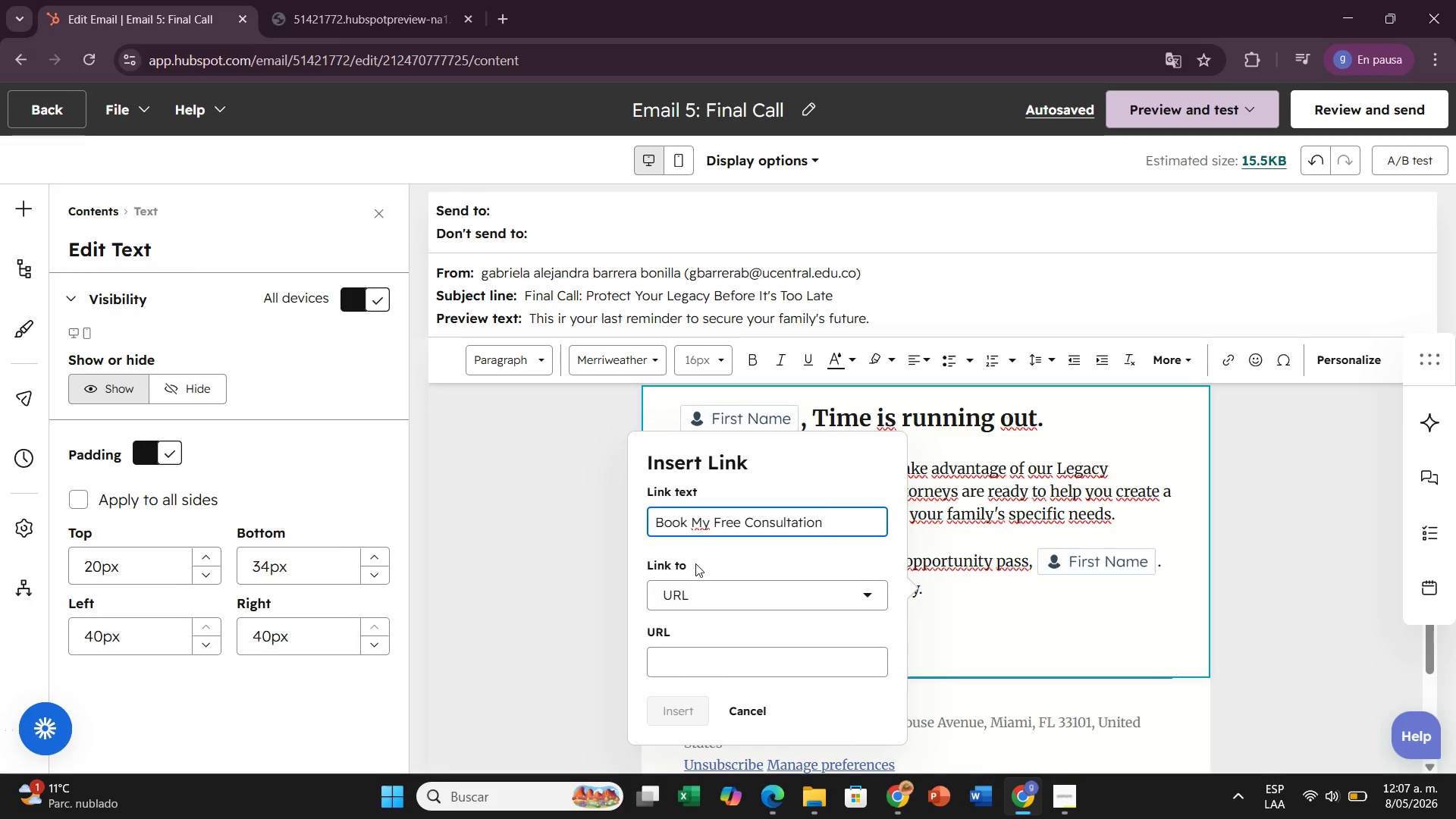 
hold_key(key=Backspace, duration=0.83)
 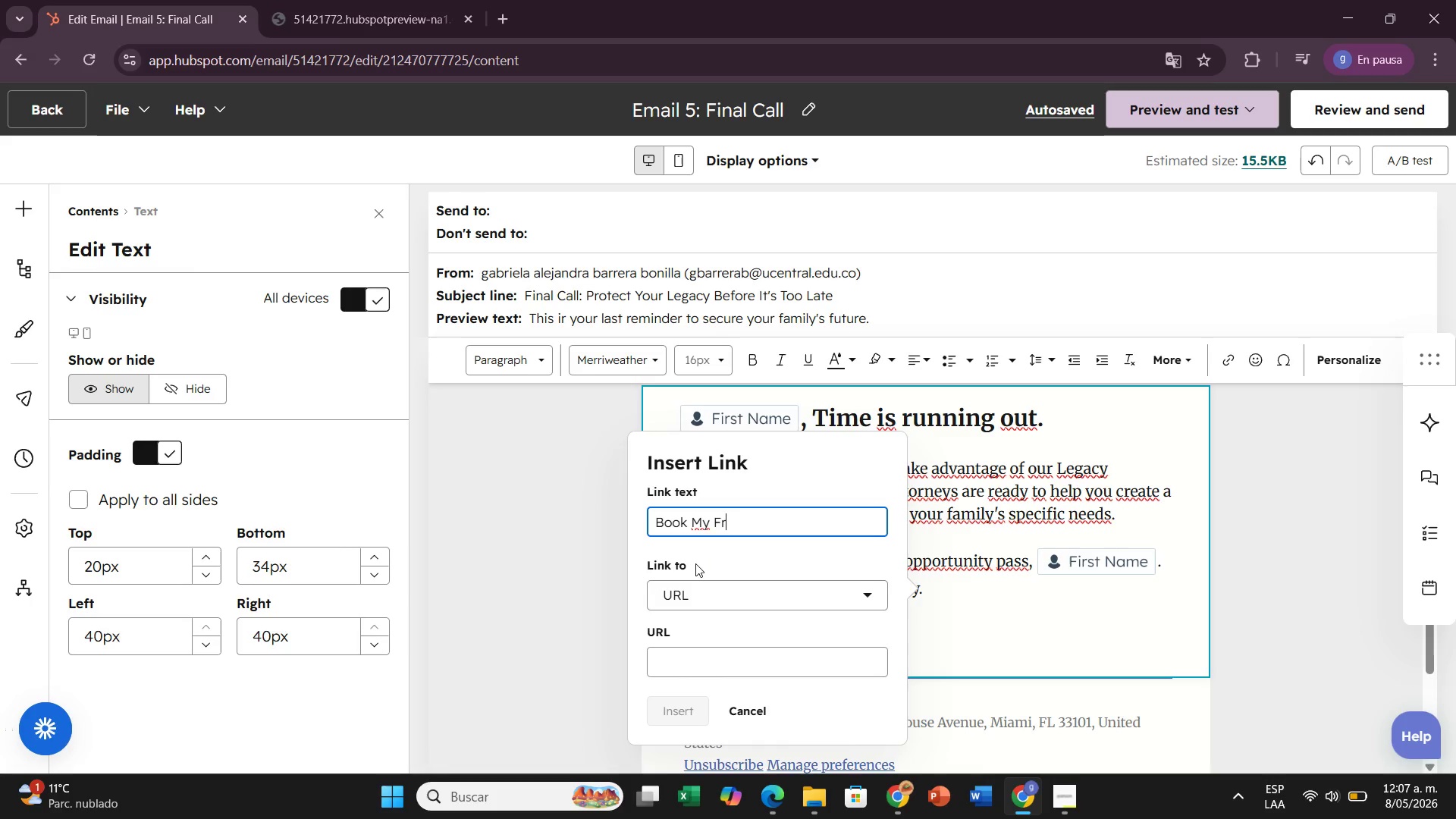 
left_click([695, 664])
 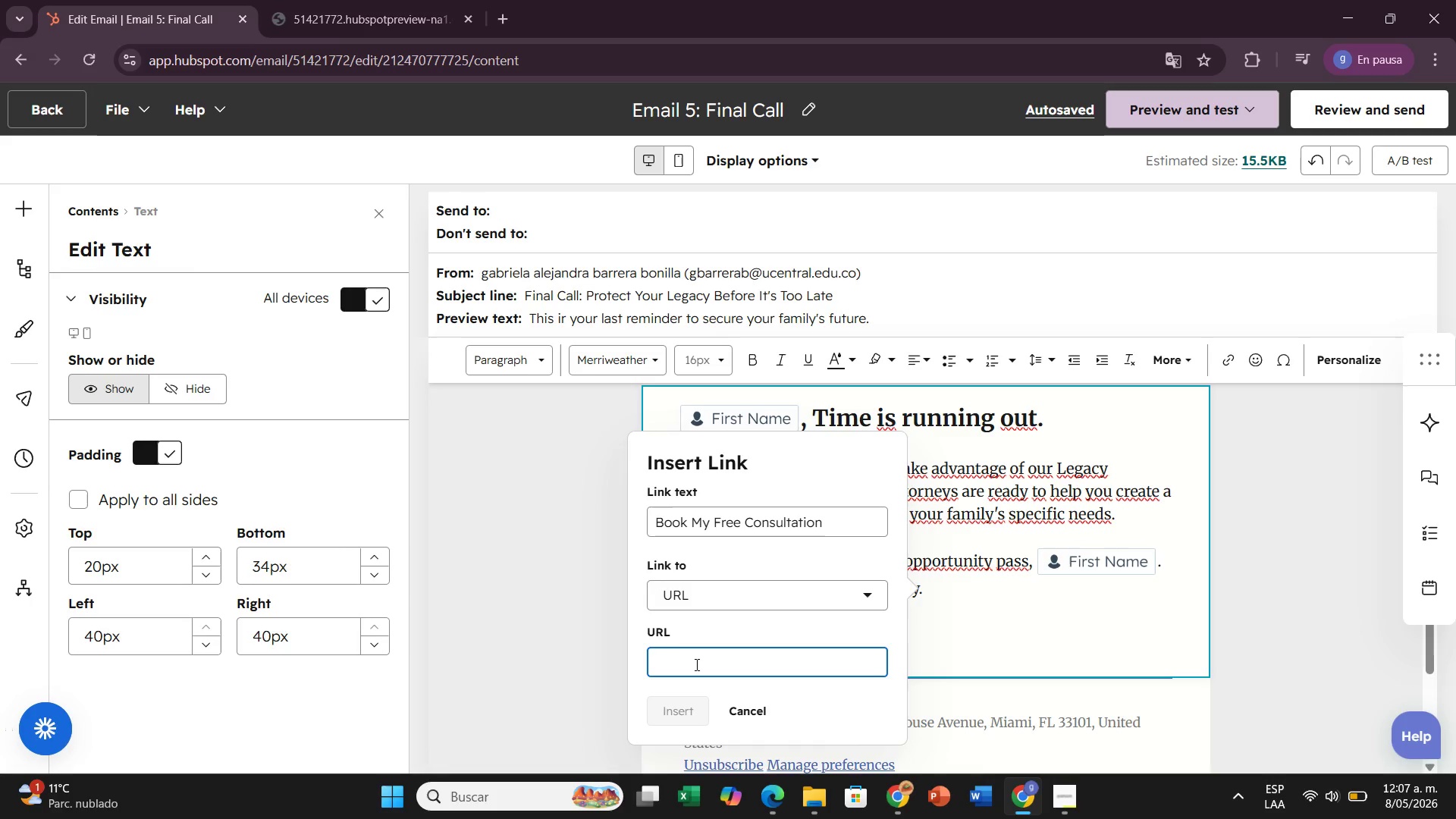 
type(#top)
 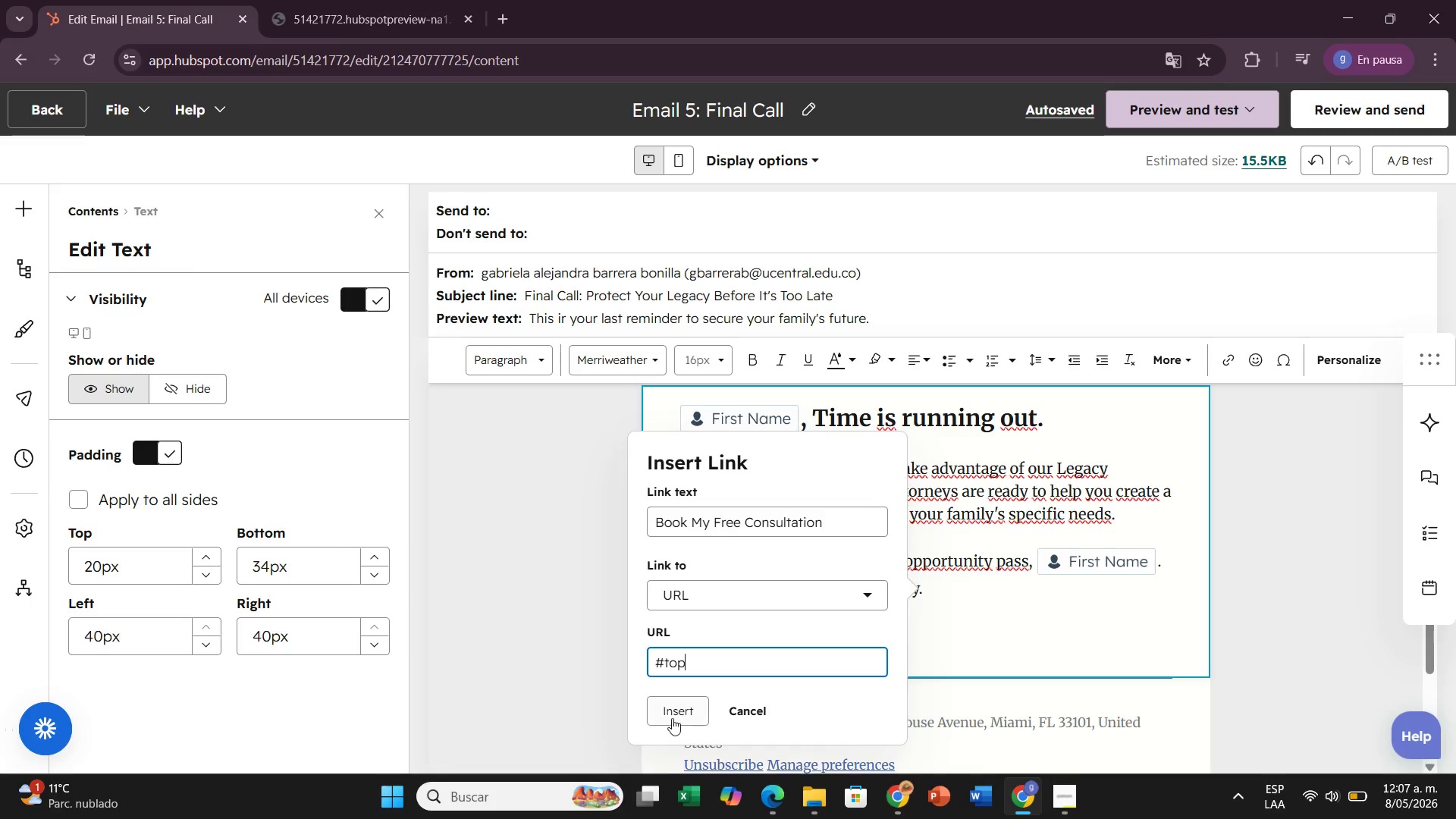 
left_click([672, 718])
 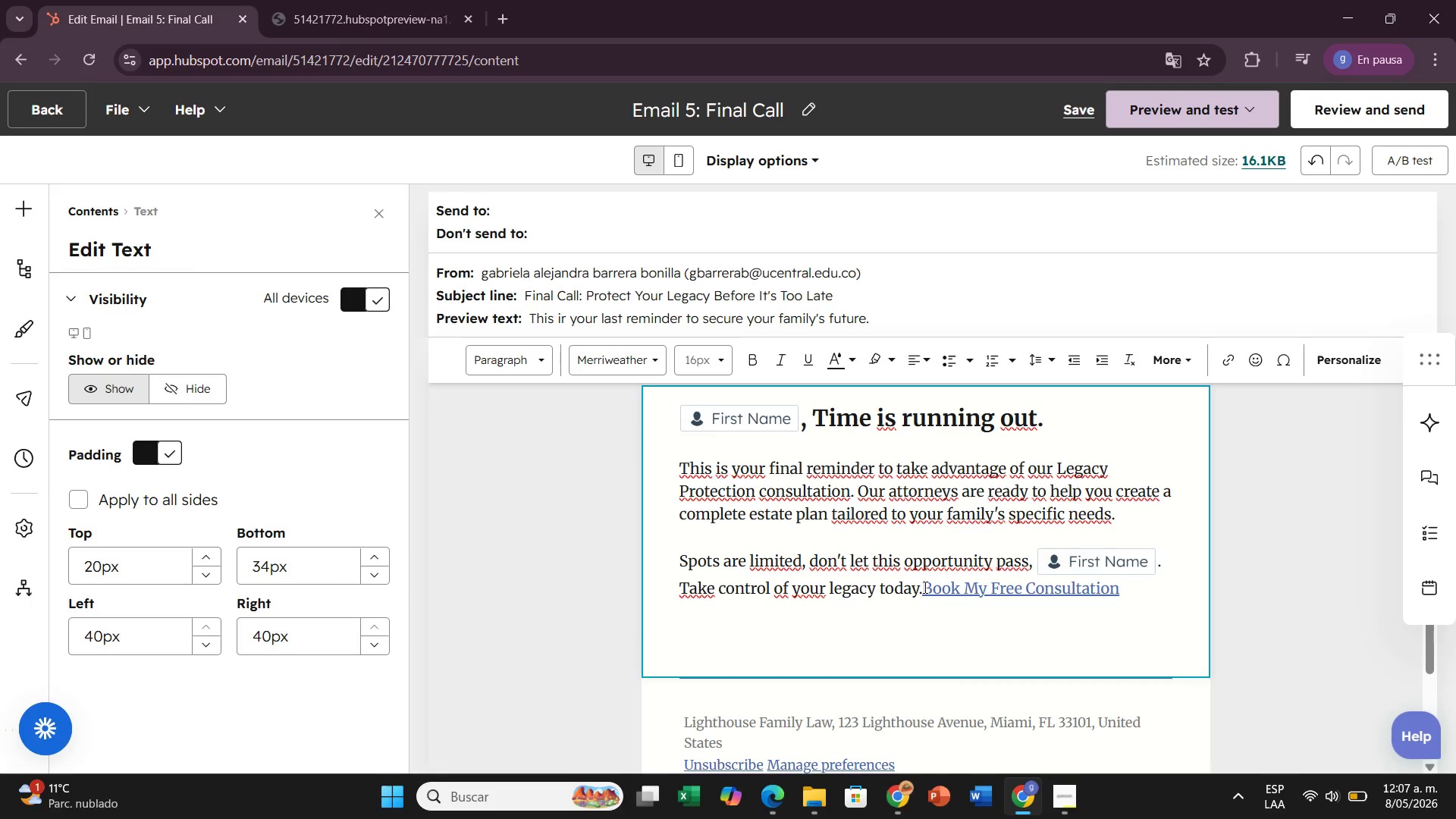 
left_click([924, 587])
 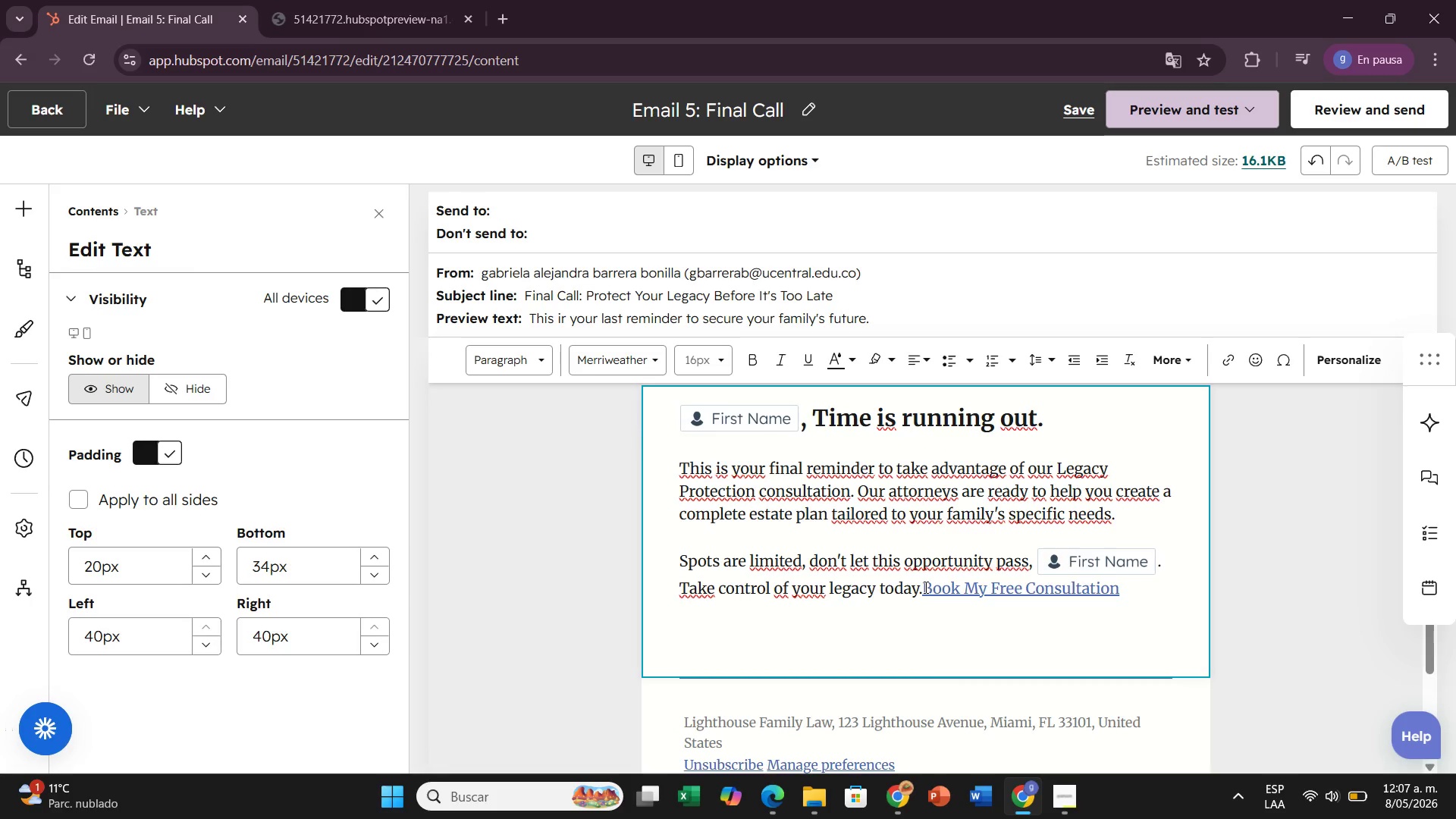 
key(Enter)
 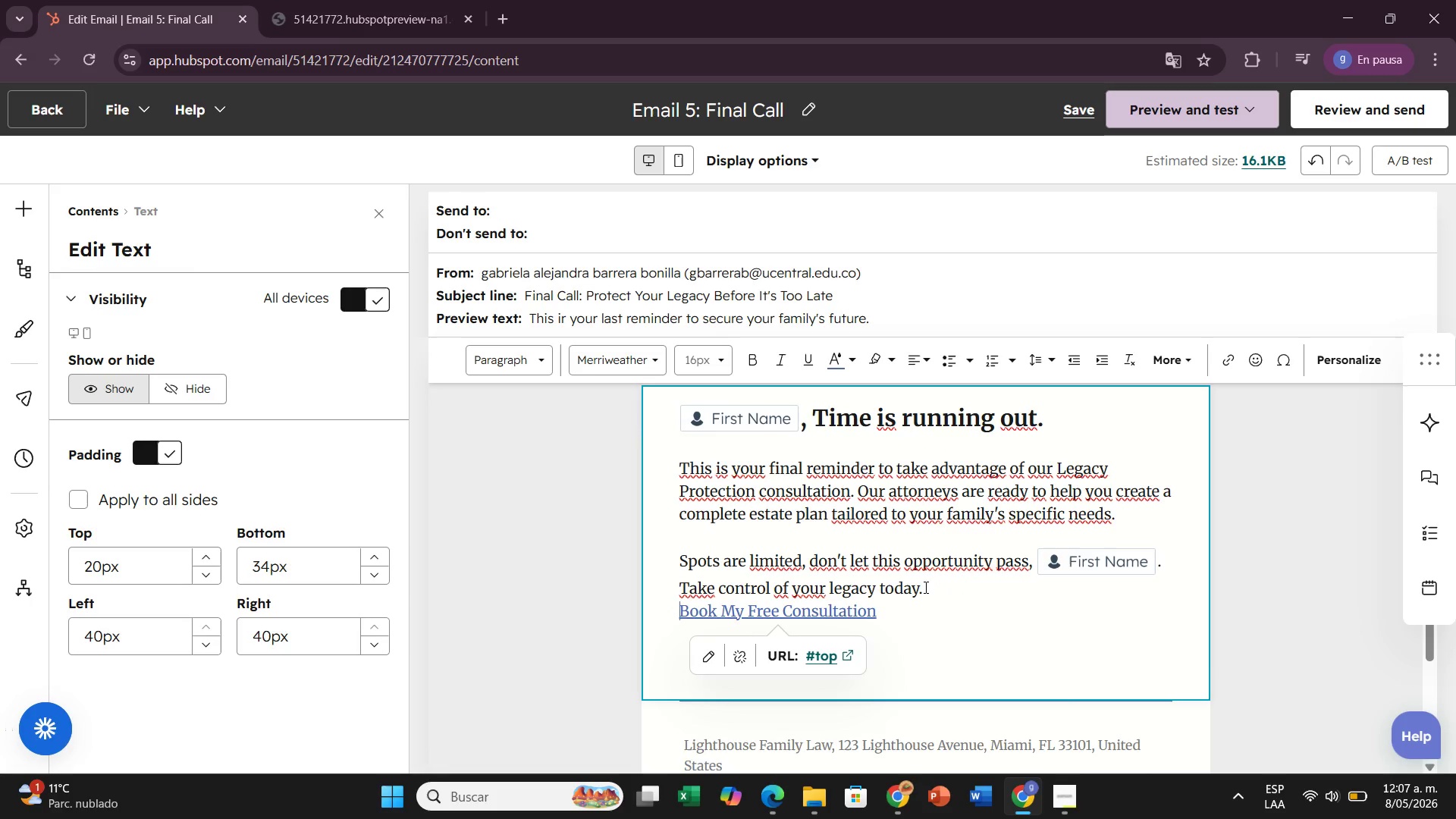 
key(Enter)
 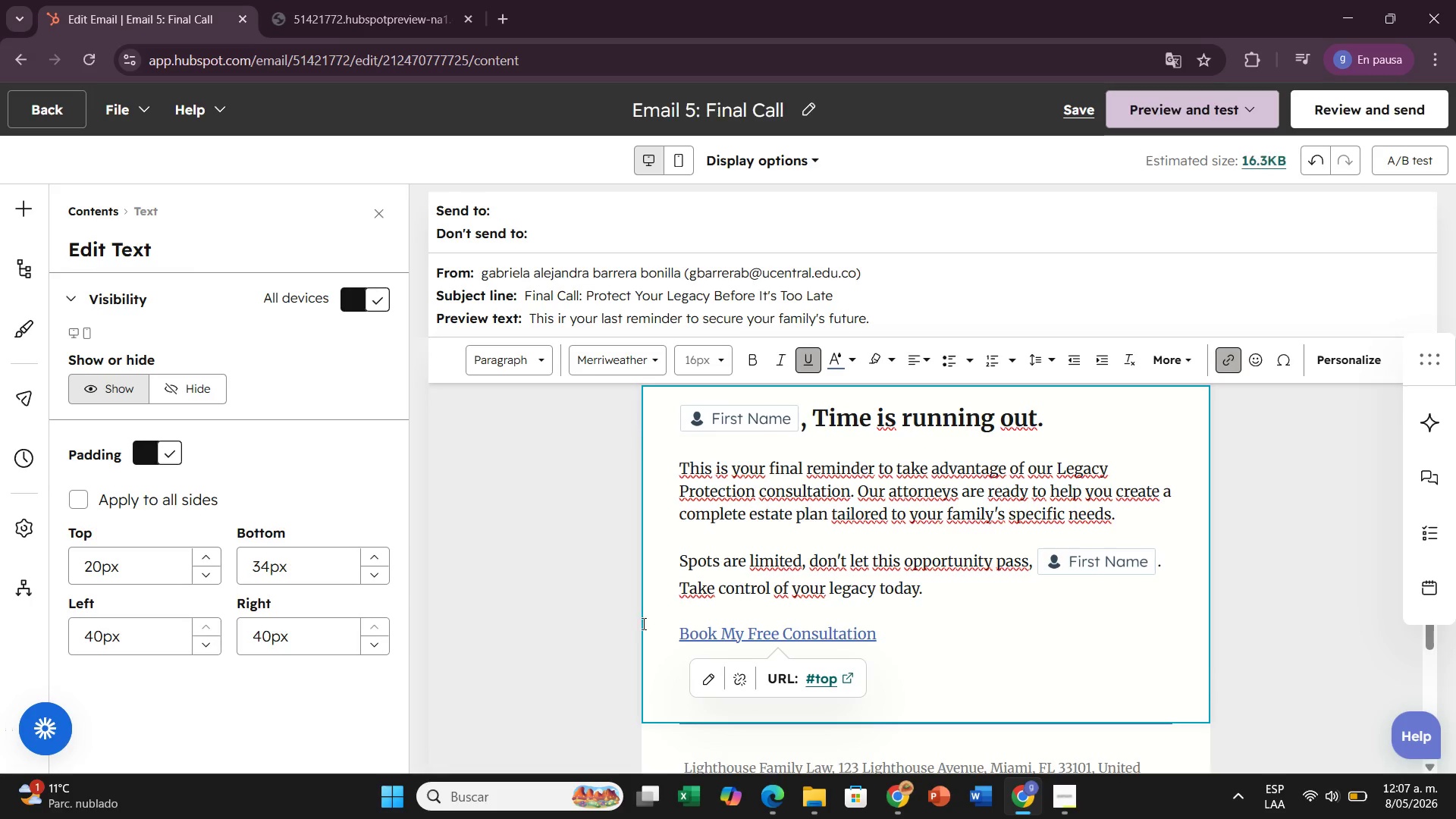 
left_click([628, 613])
 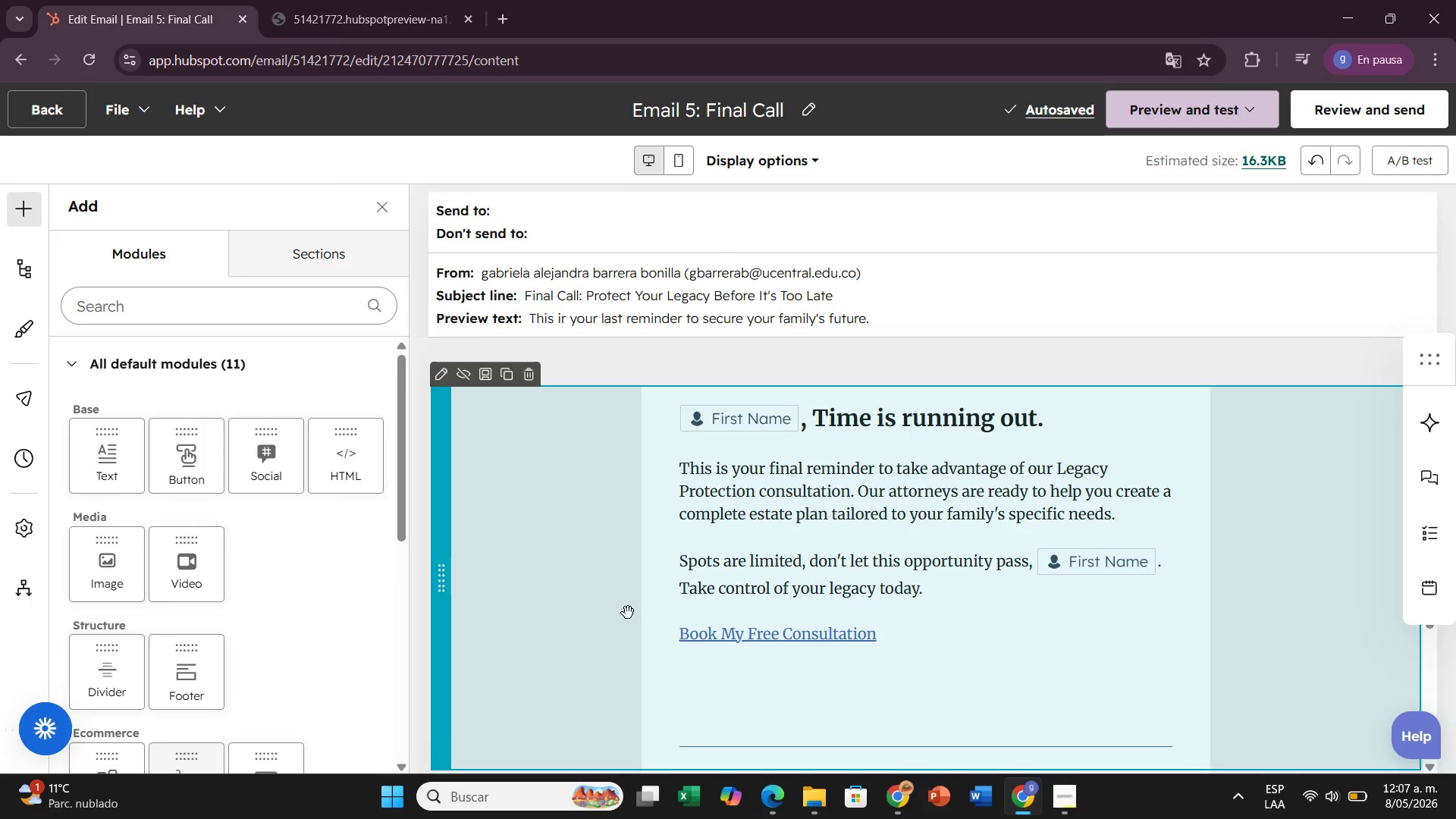 
wait(10.77)
 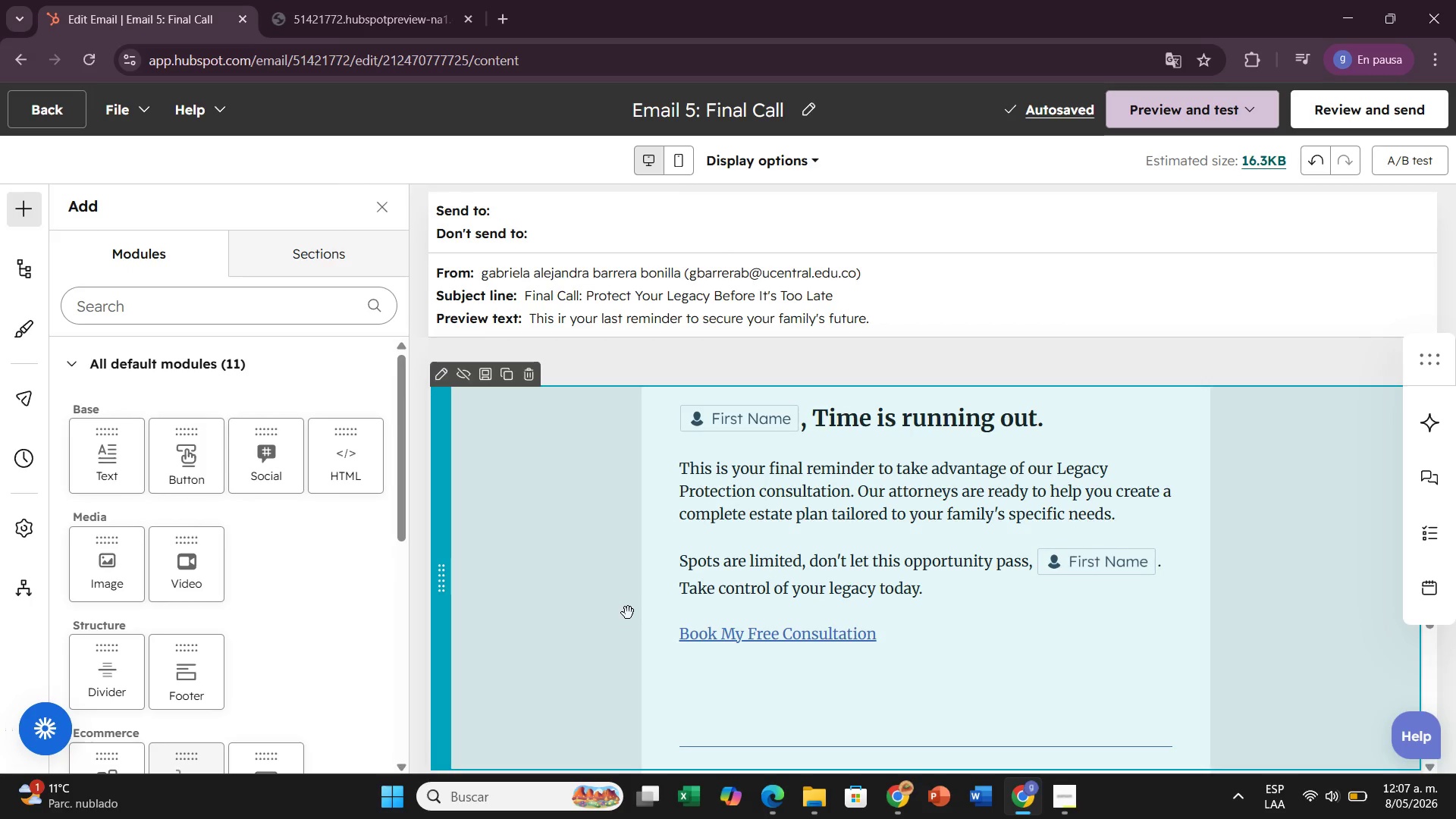 
scroll: coordinate [990, 361], scroll_direction: up, amount: 1.0
 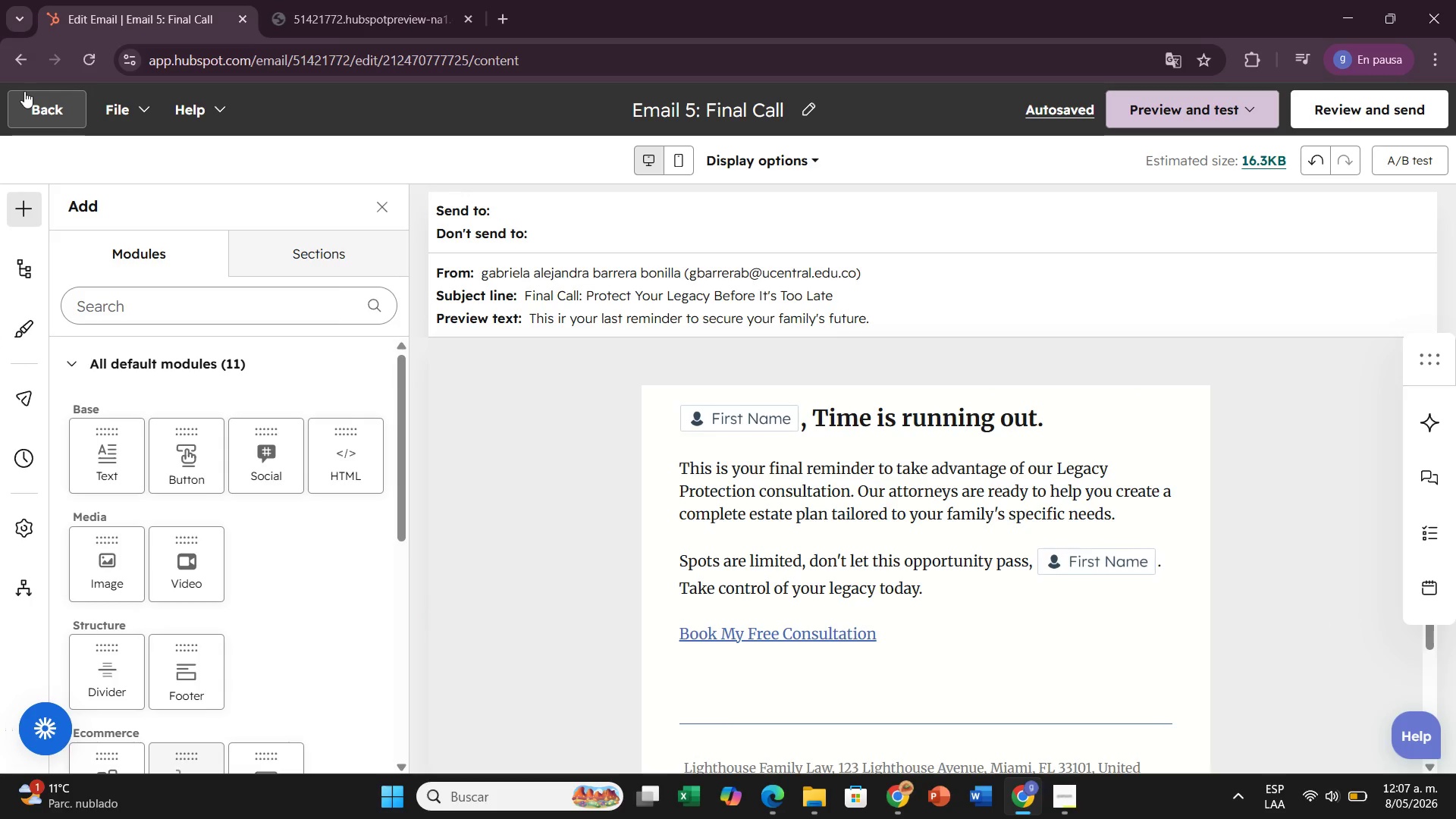 